 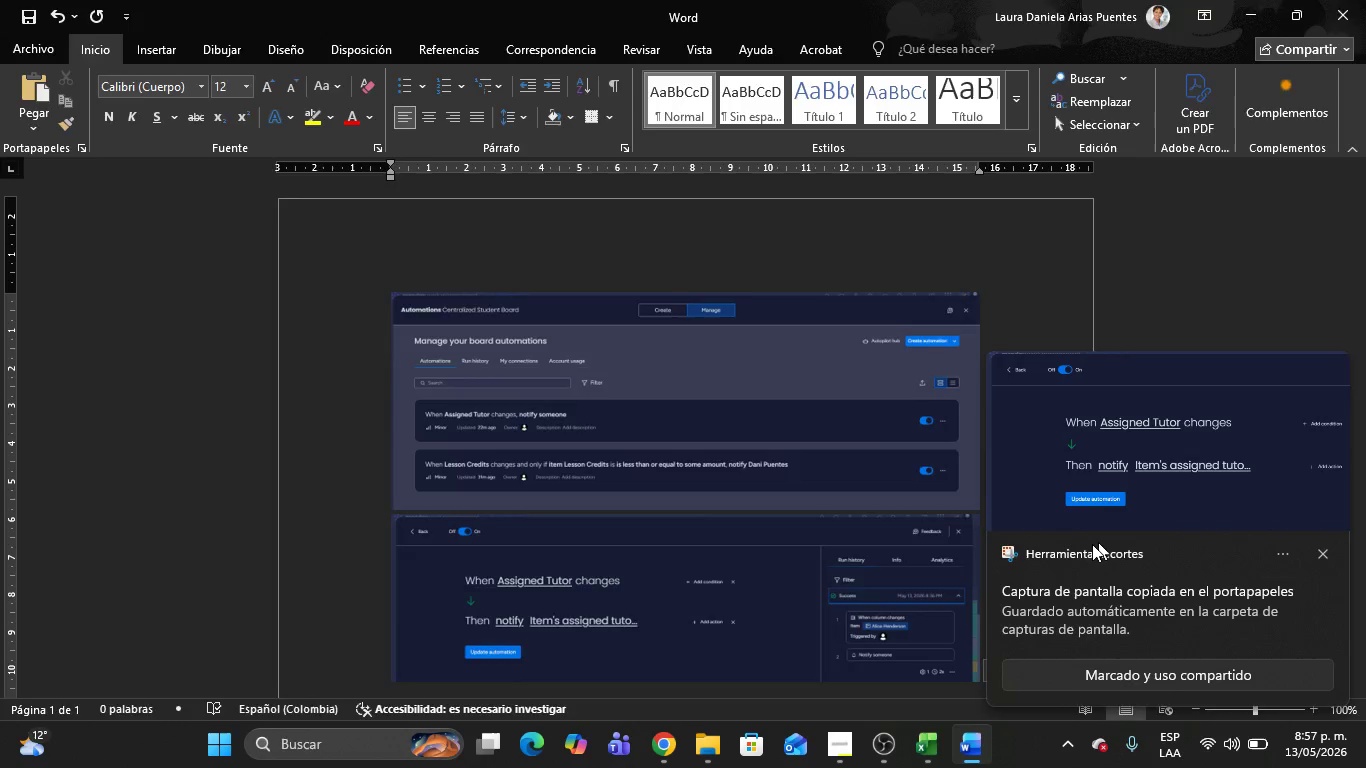 
key(Alt+Tab)
 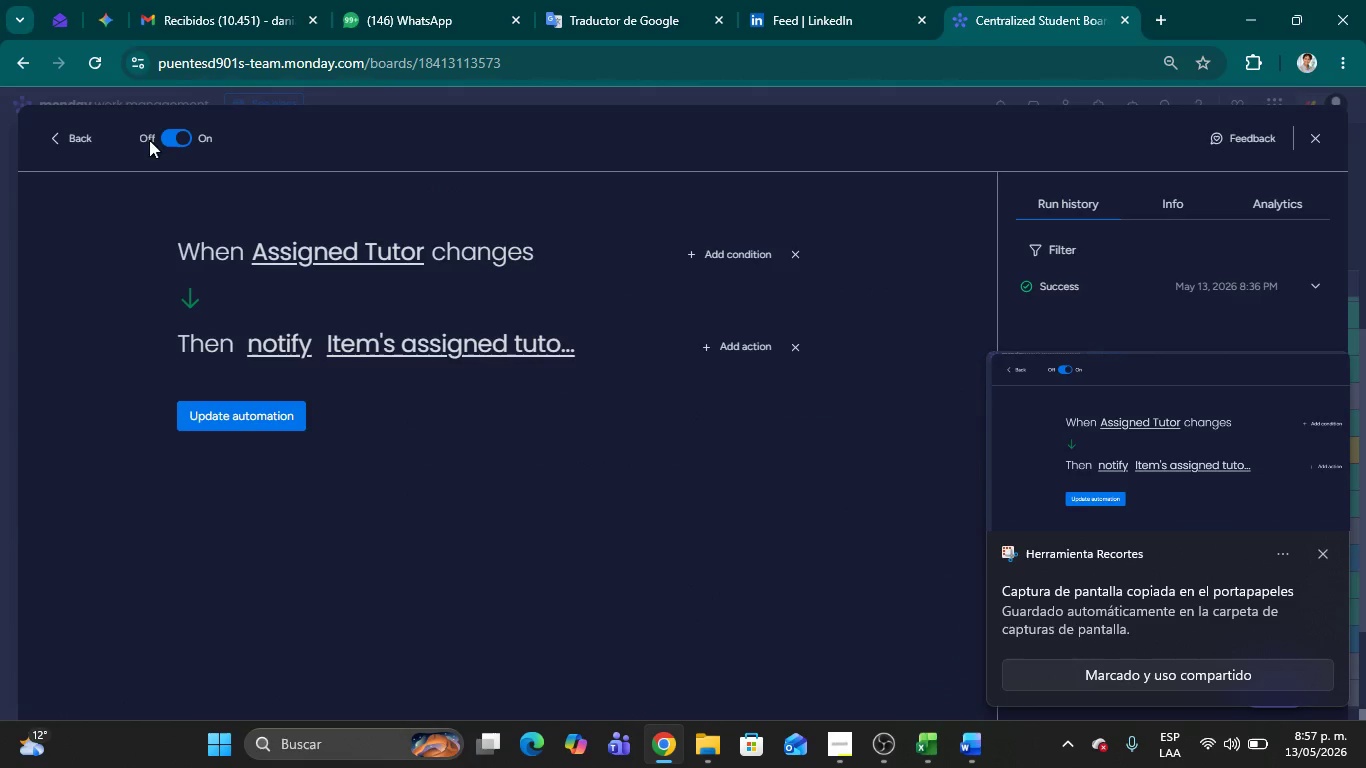 
left_click([45, 140])
 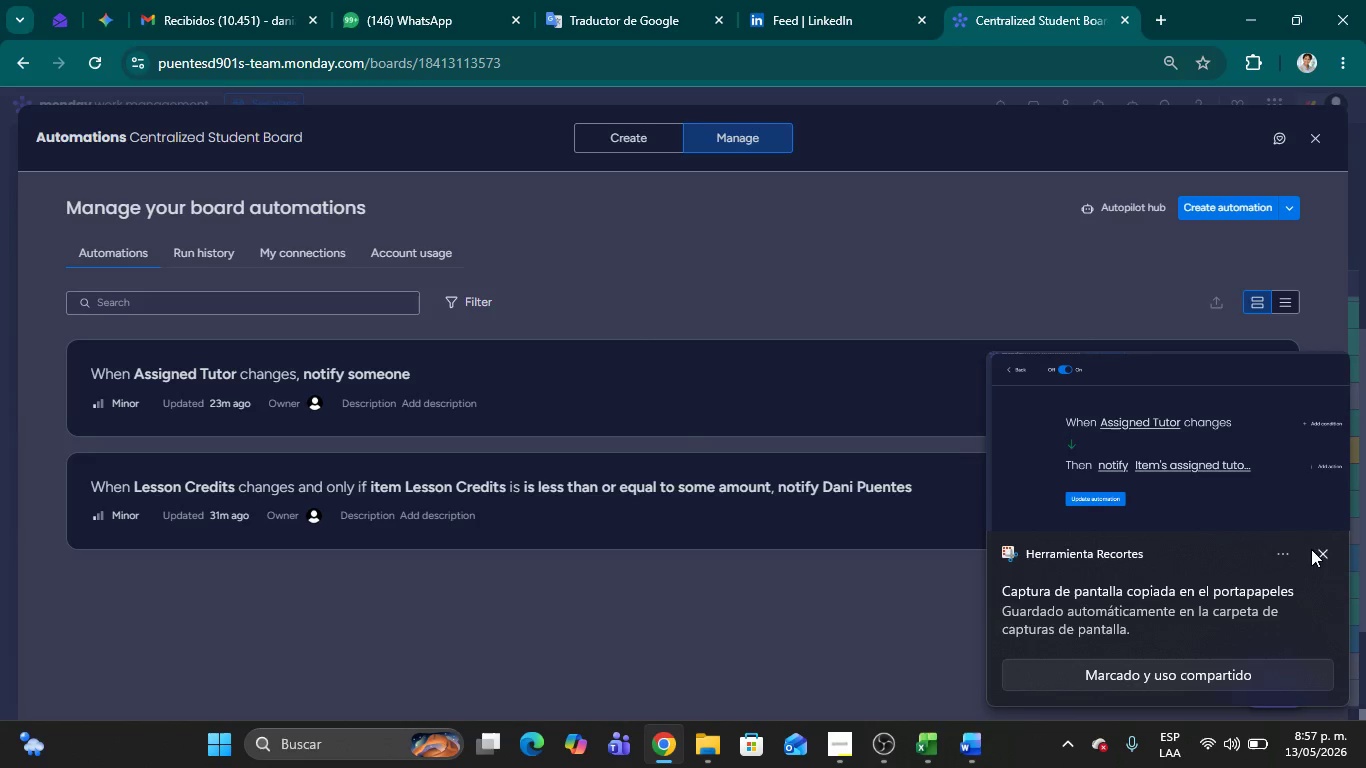 
left_click([1318, 552])
 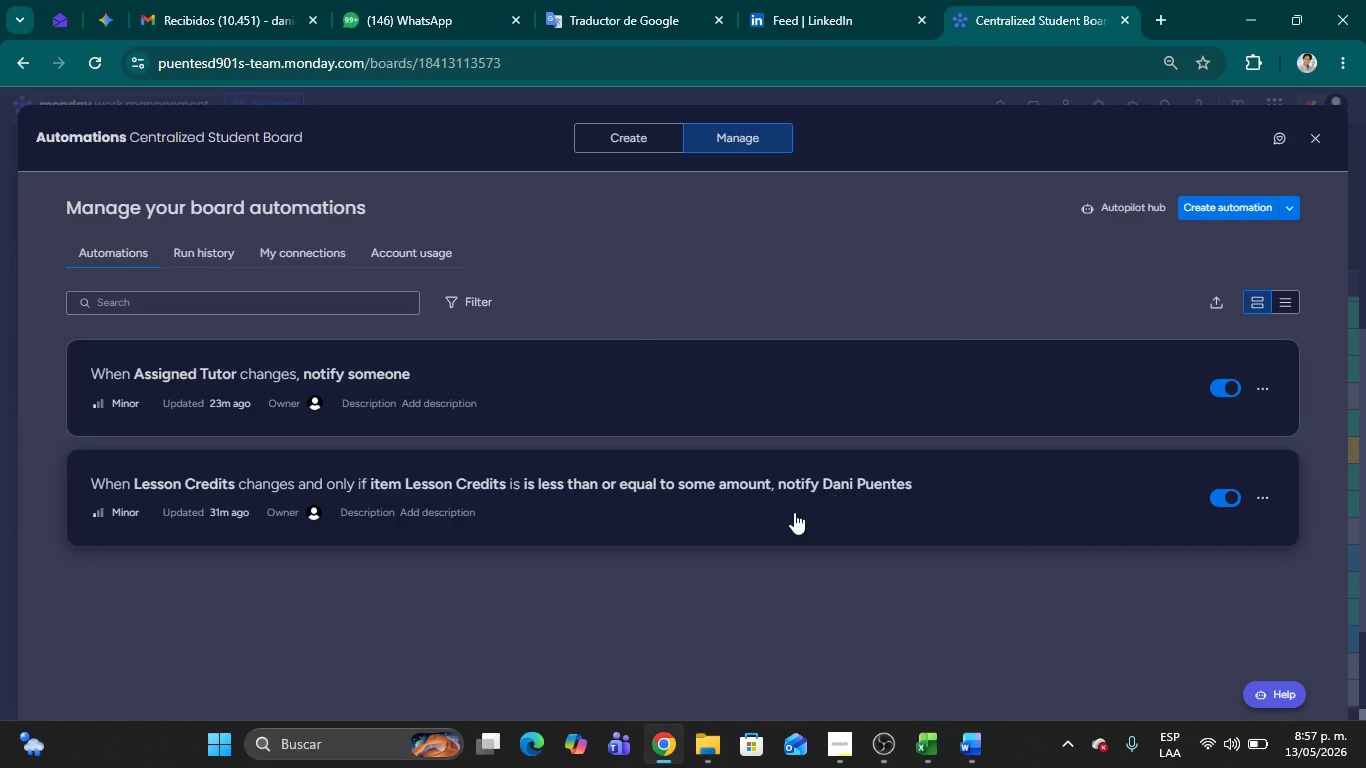 
left_click([794, 512])
 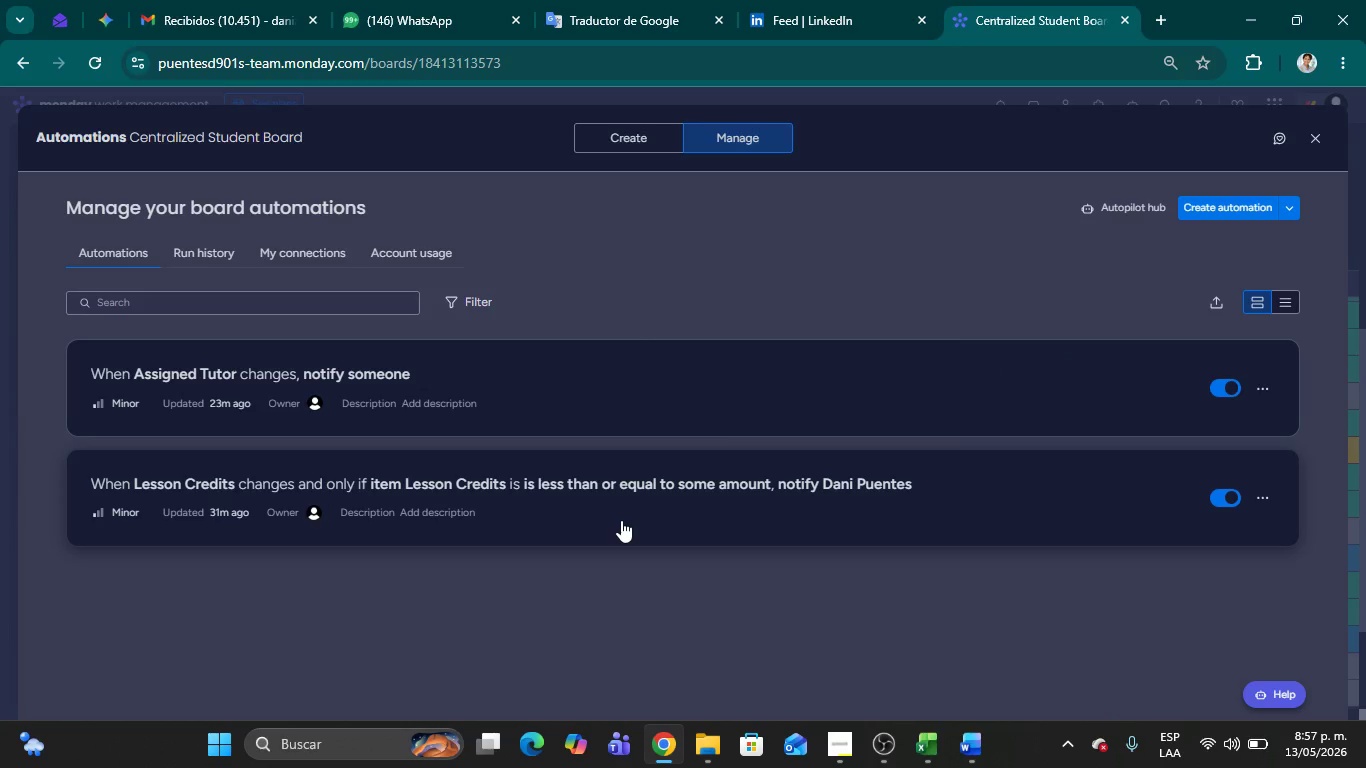 
left_click([629, 515])
 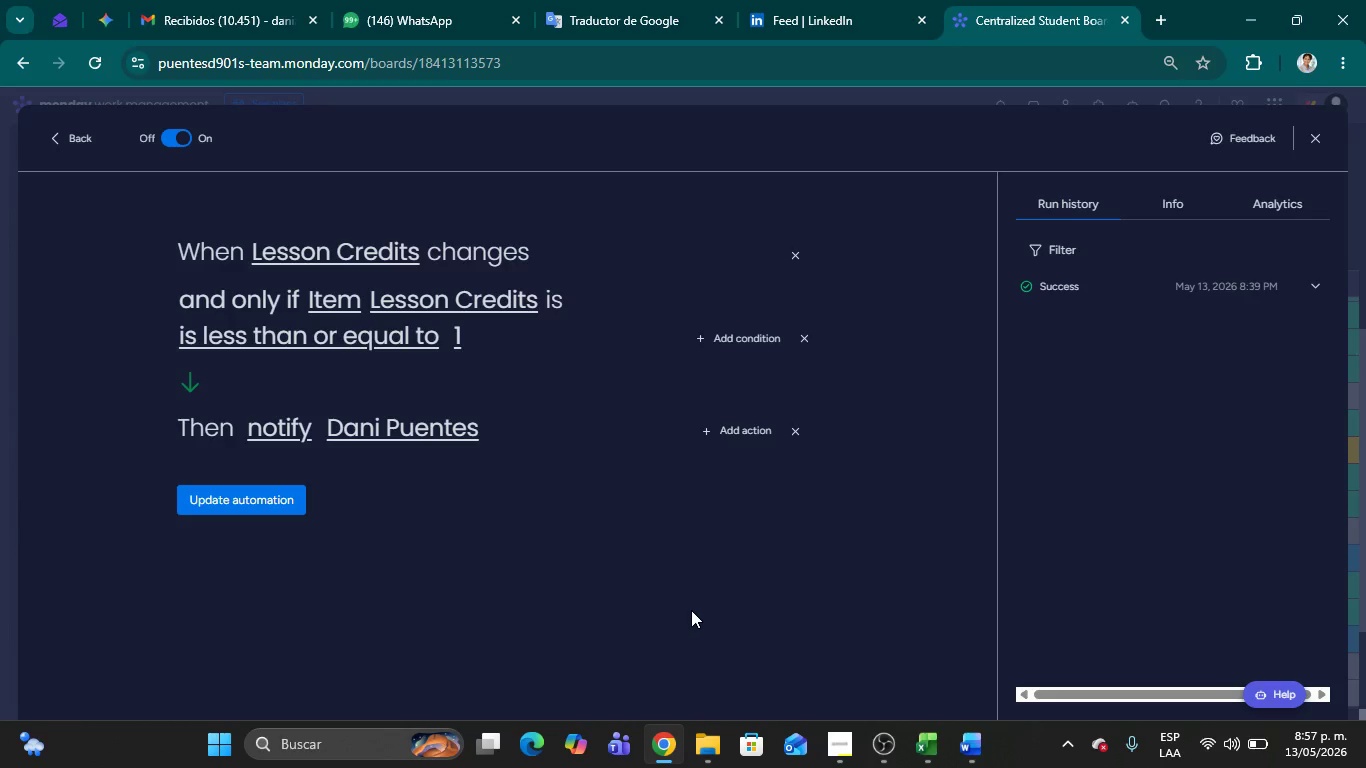 
wait(5.38)
 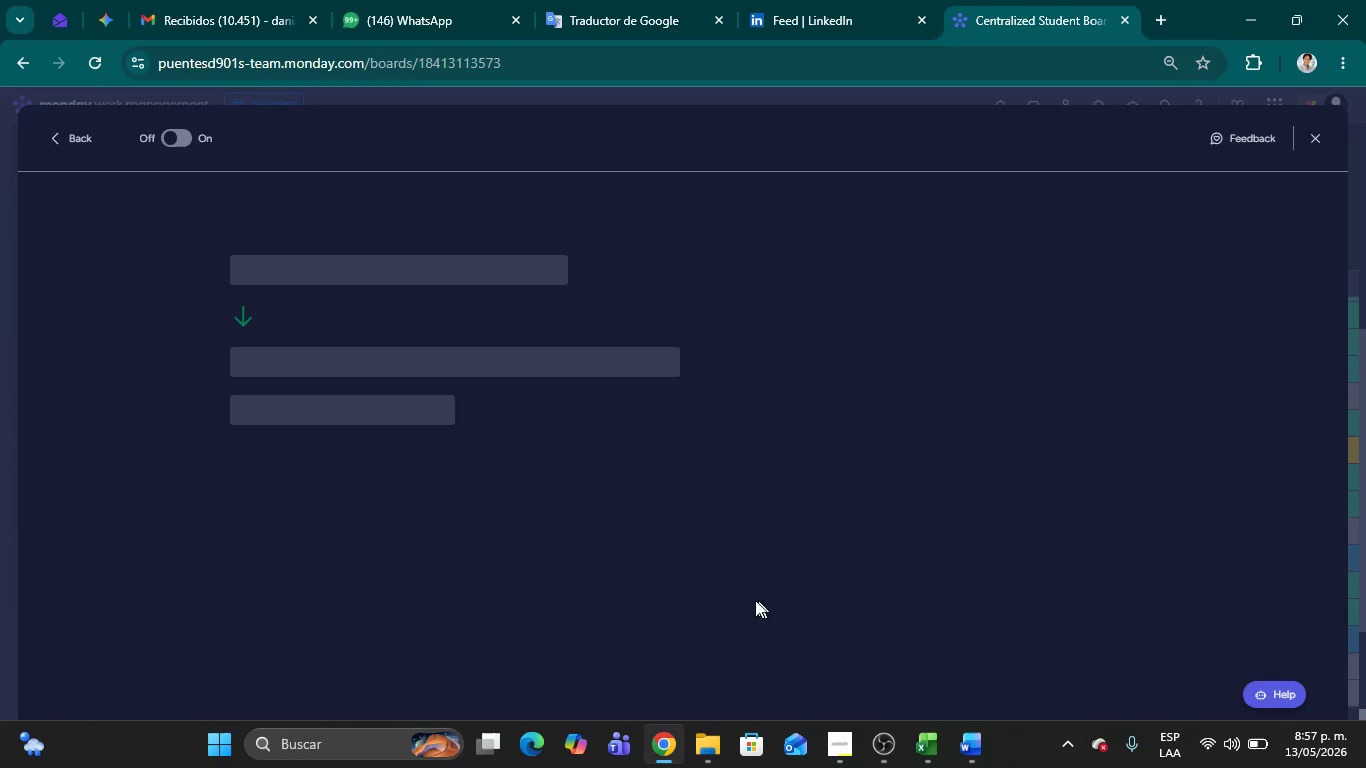 
left_click([1320, 289])
 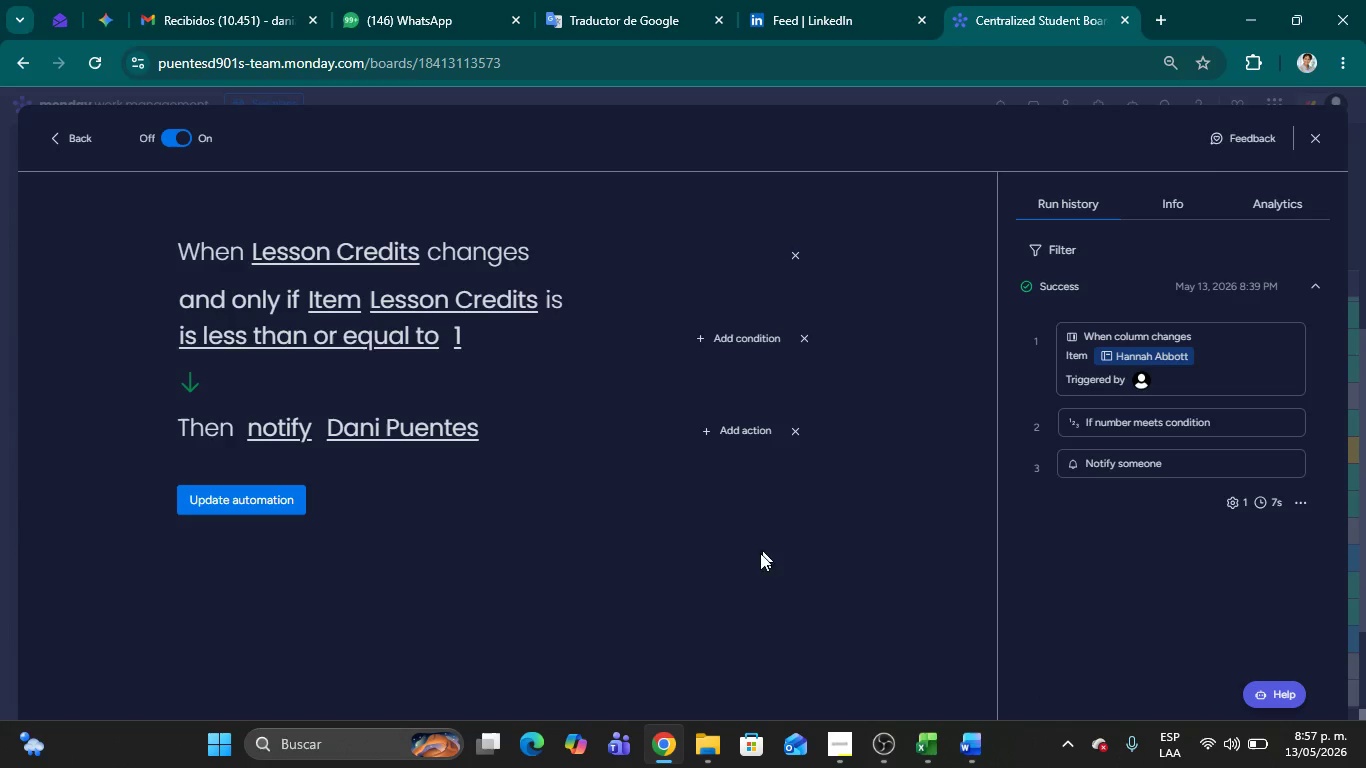 
left_click([728, 561])
 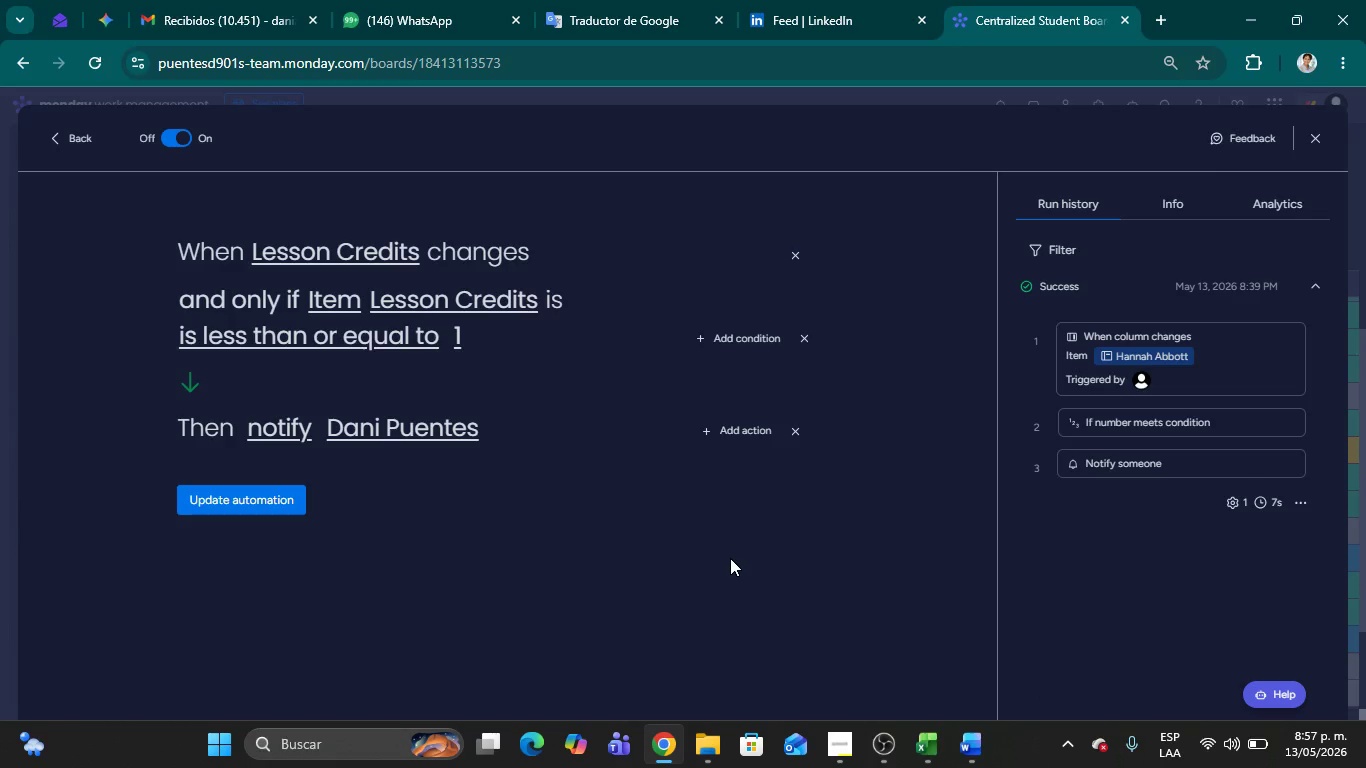 
key(Meta+Shift+S)
 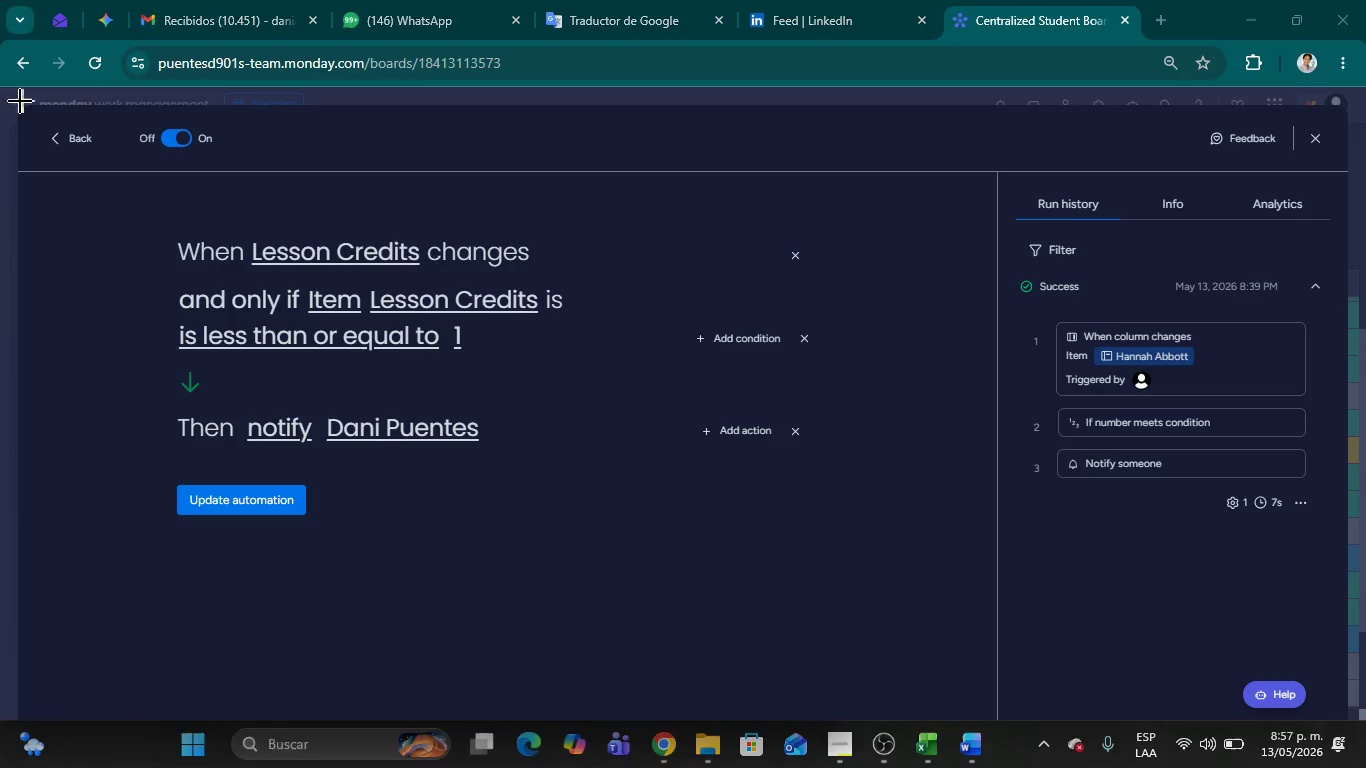 
left_click_drag(start_coordinate=[19, 101], to_coordinate=[1346, 570])
 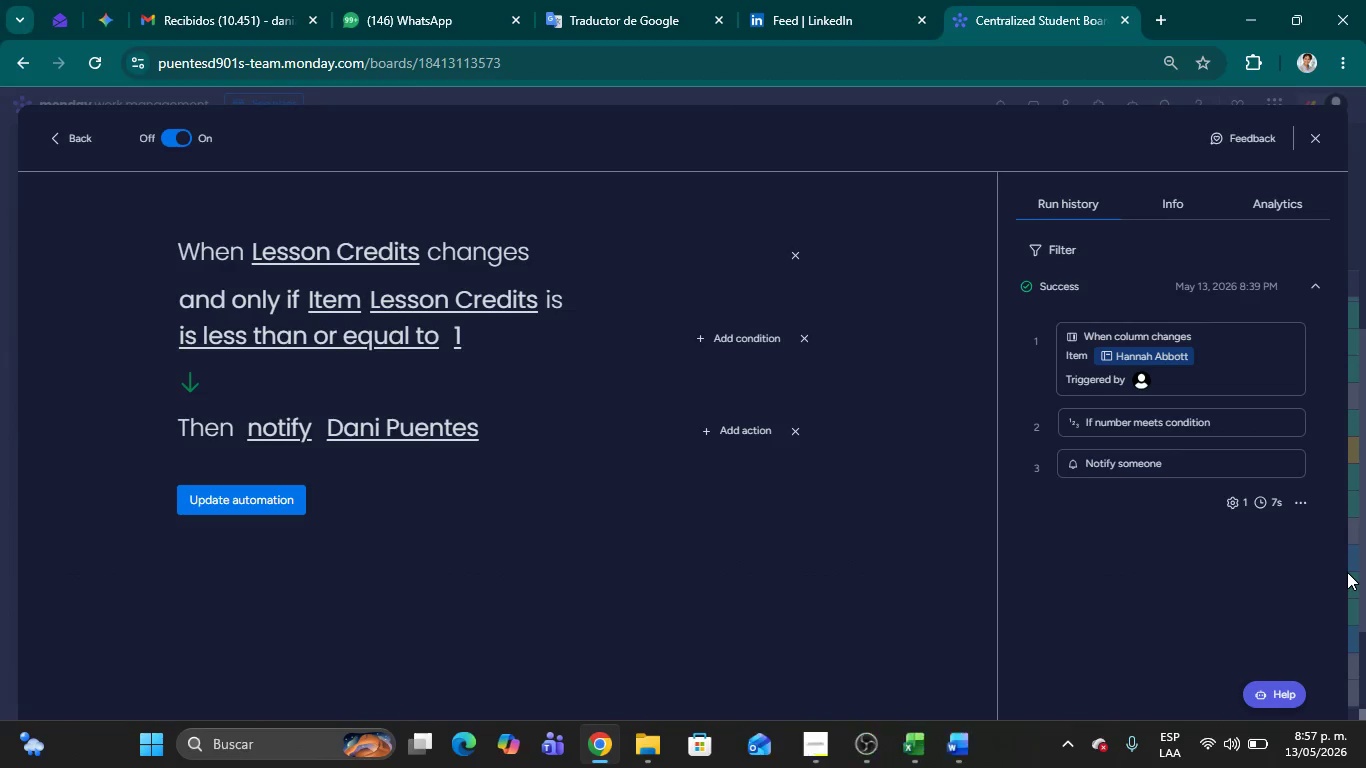 
key(Alt+AltLeft)
 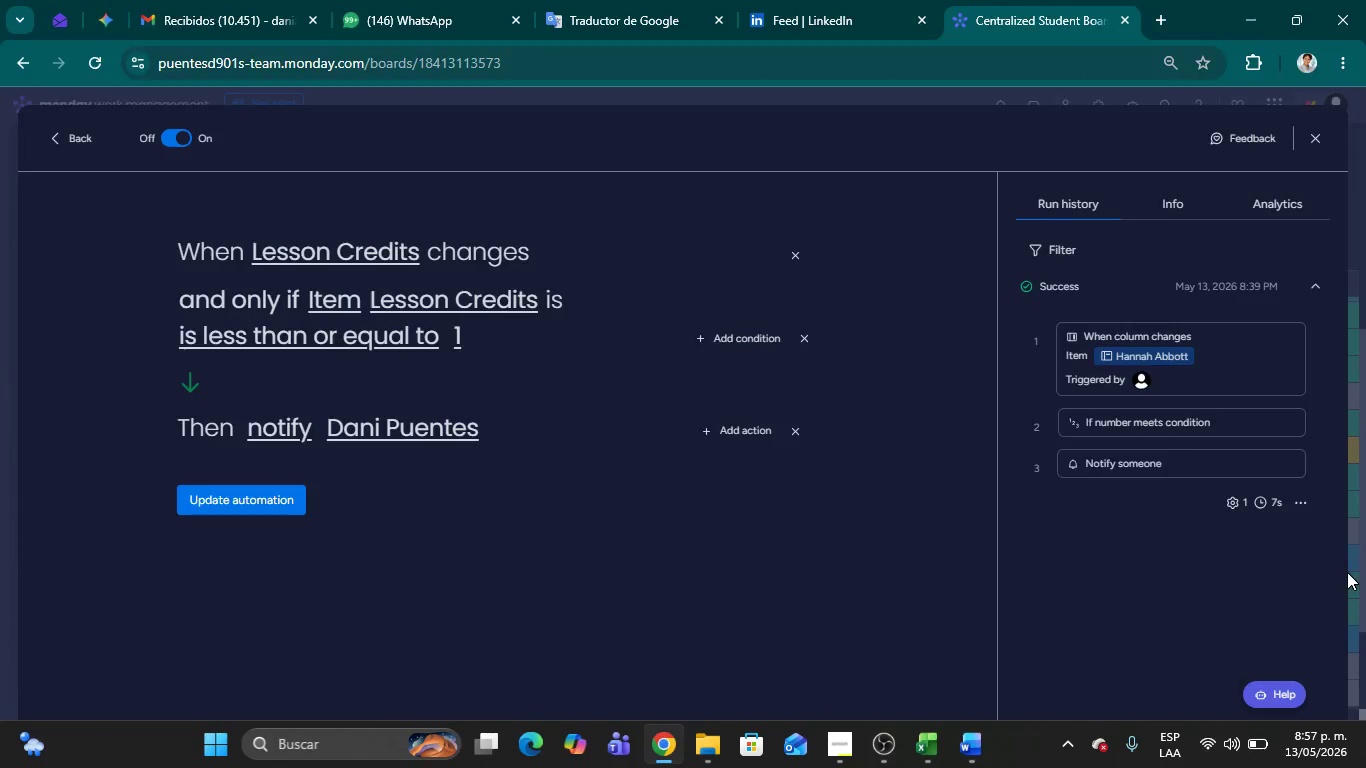 
key(Alt+Tab)
 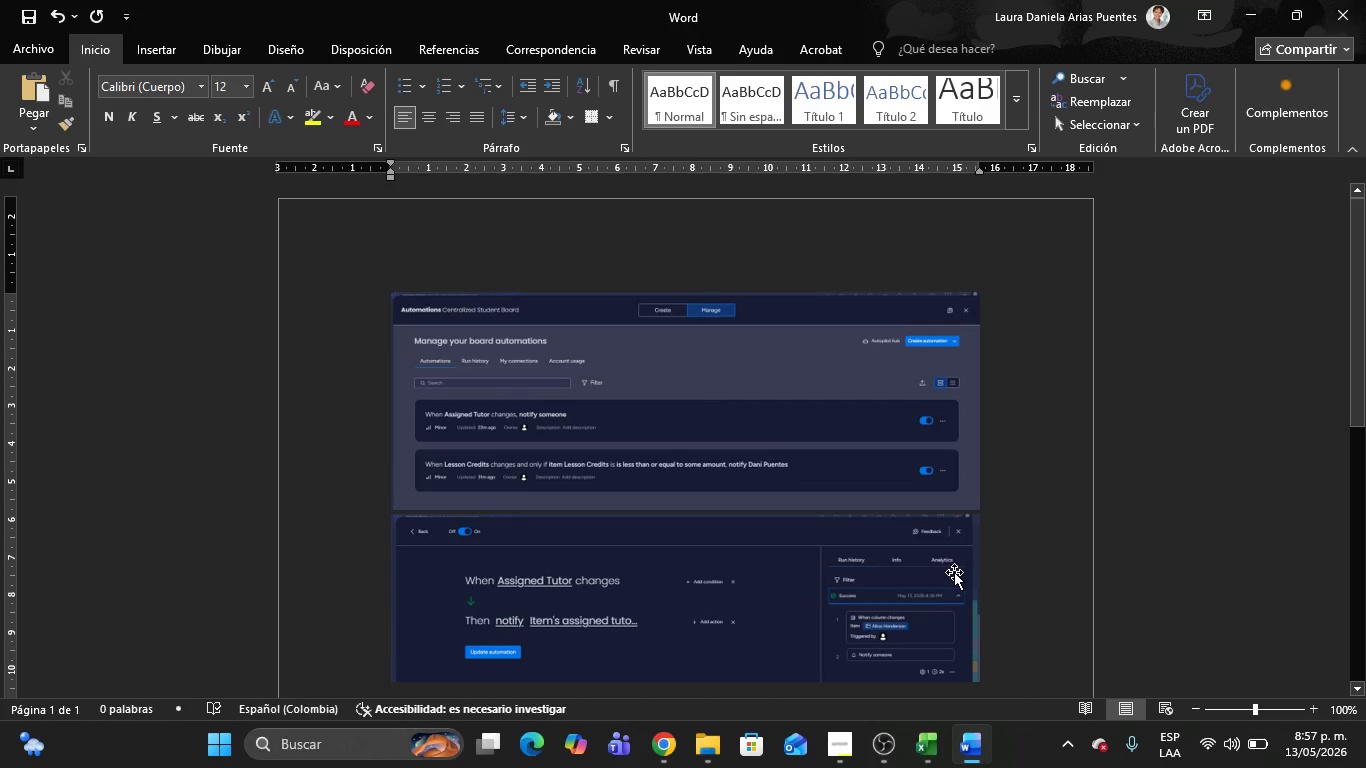 
key(Control+V)
 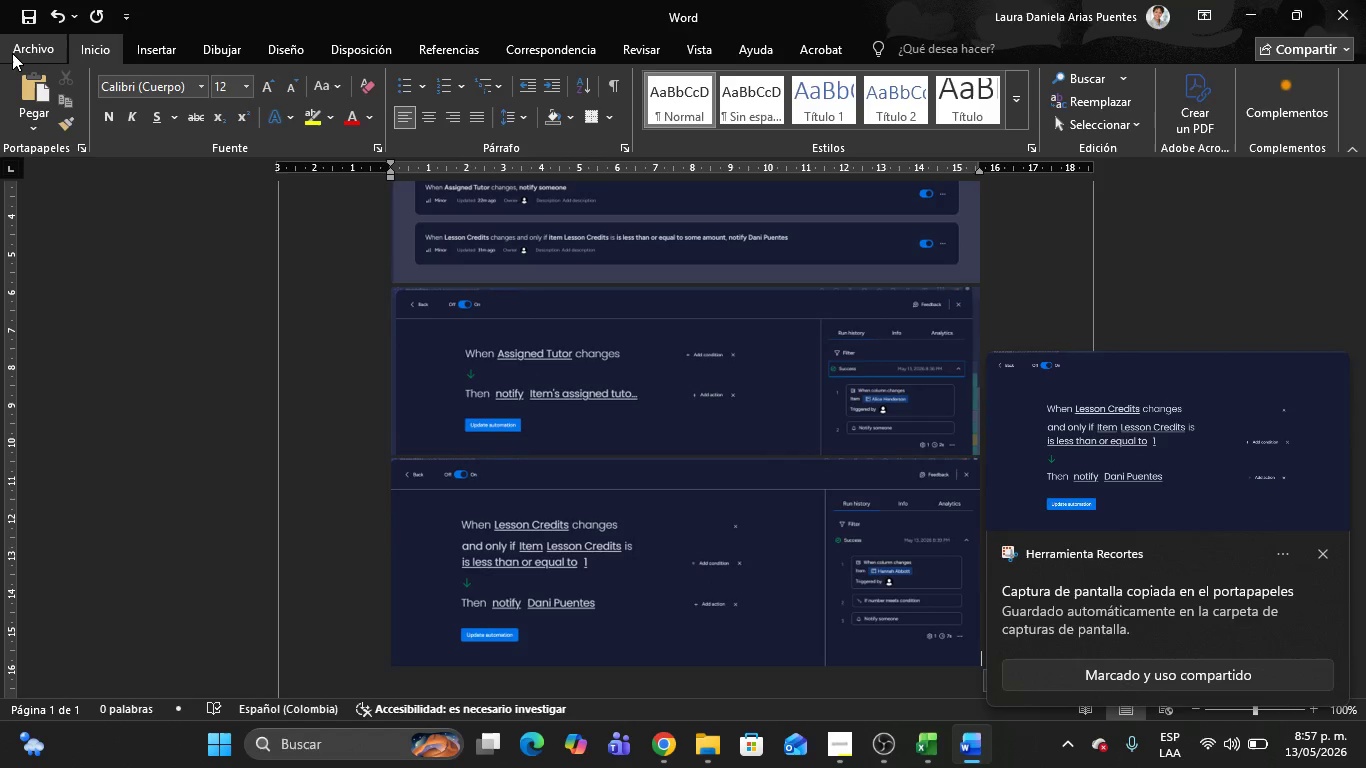 
left_click([12, 53])
 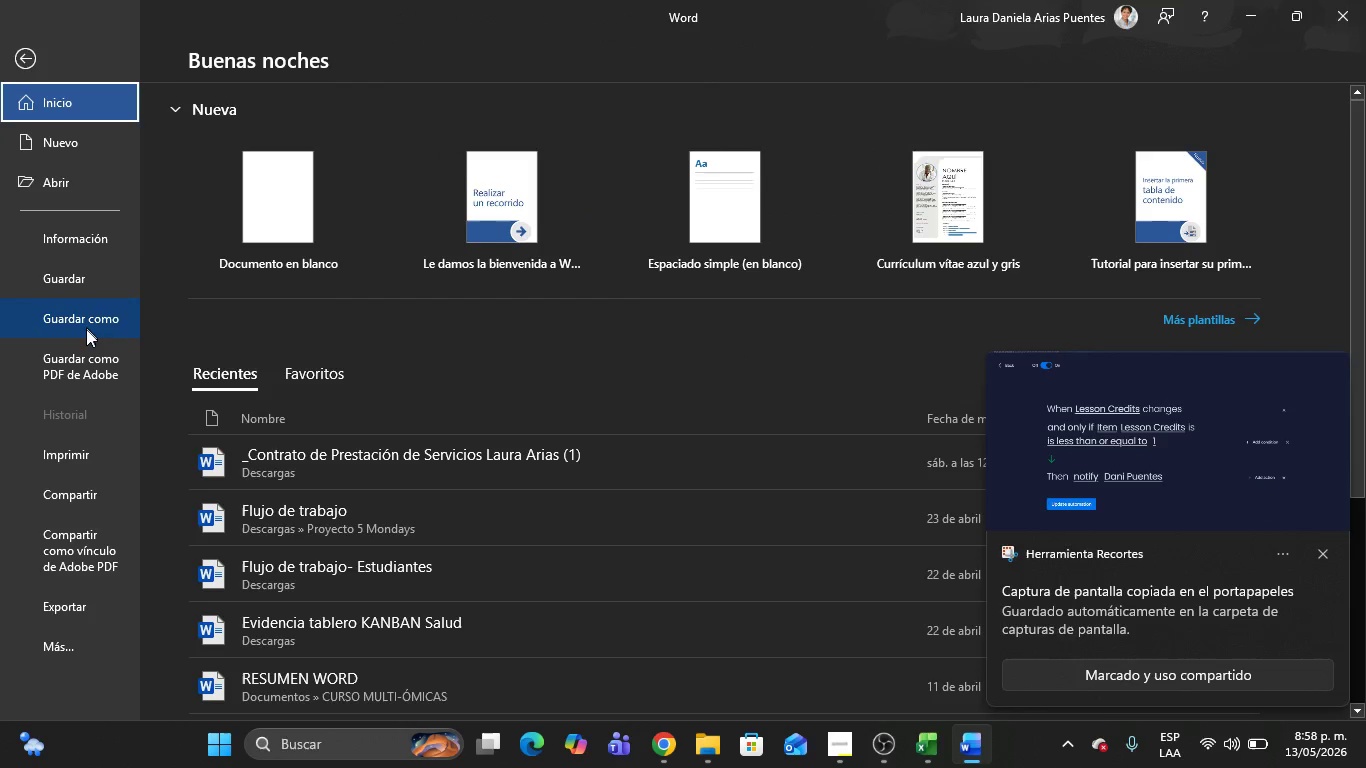 
left_click([86, 331])
 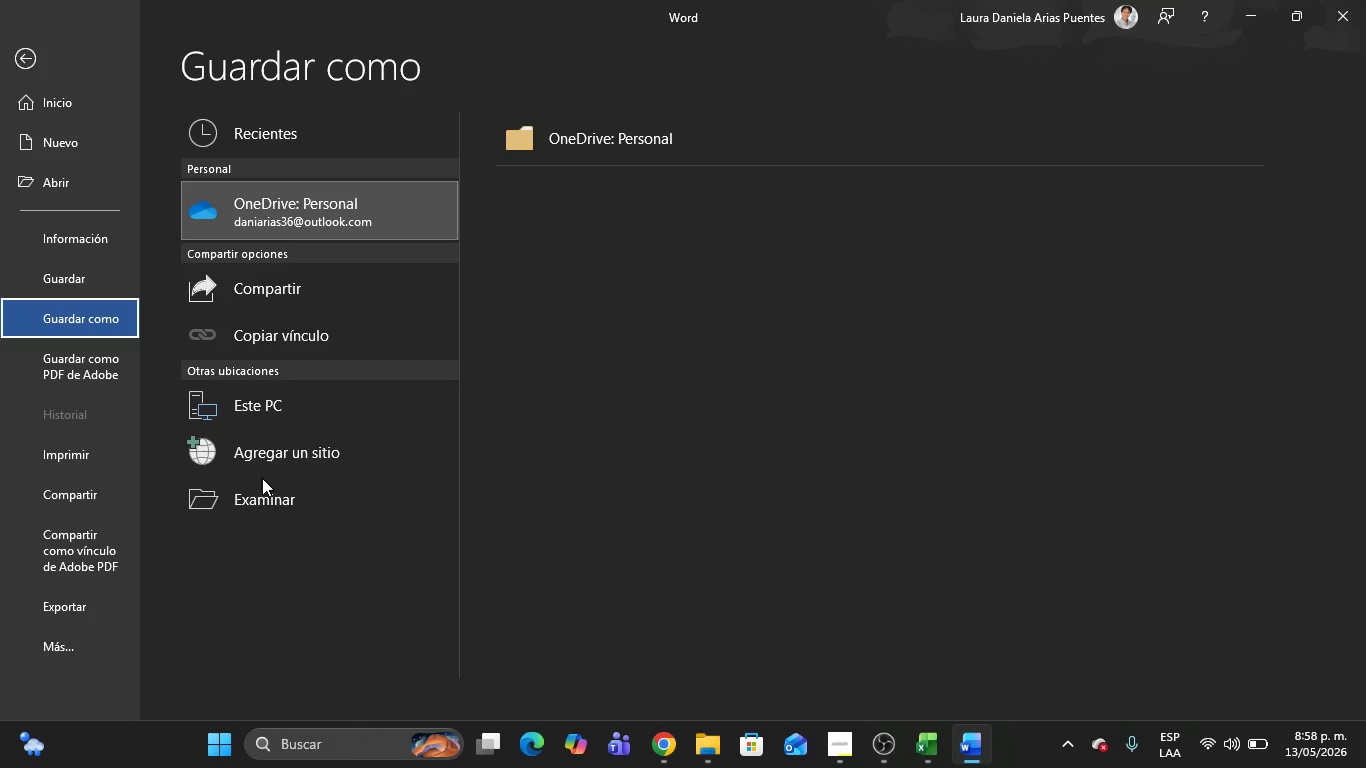 
left_click([271, 498])
 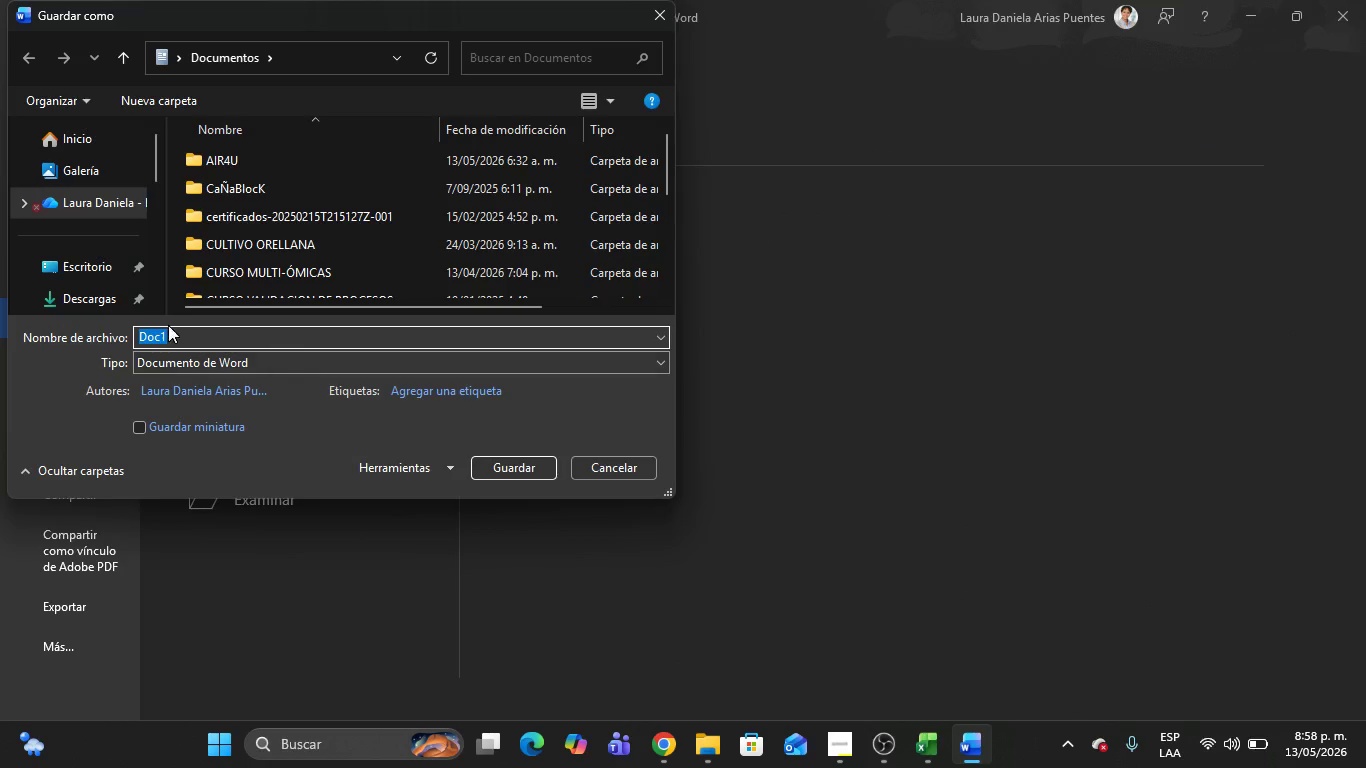 
left_click([61, 301])
 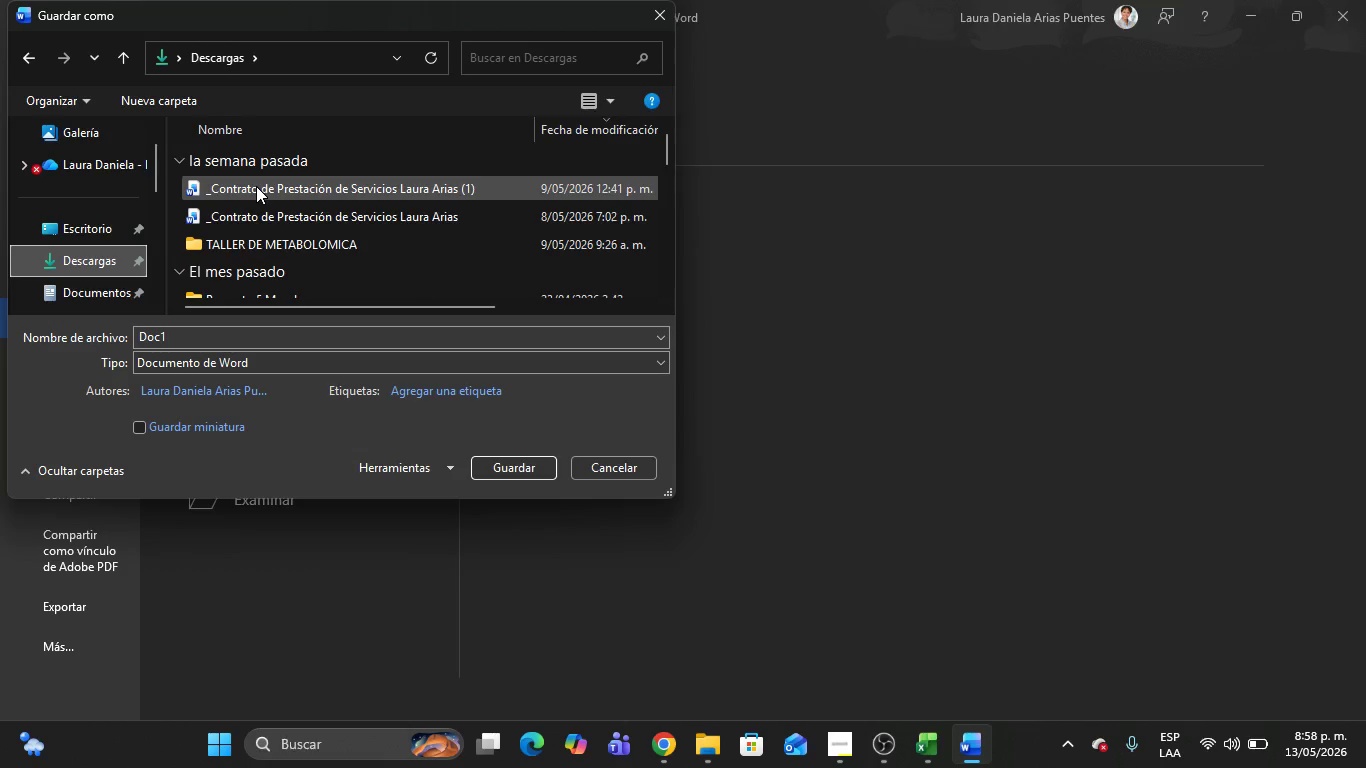 
scroll: coordinate [269, 330], scroll_direction: up, amount: 3.0
 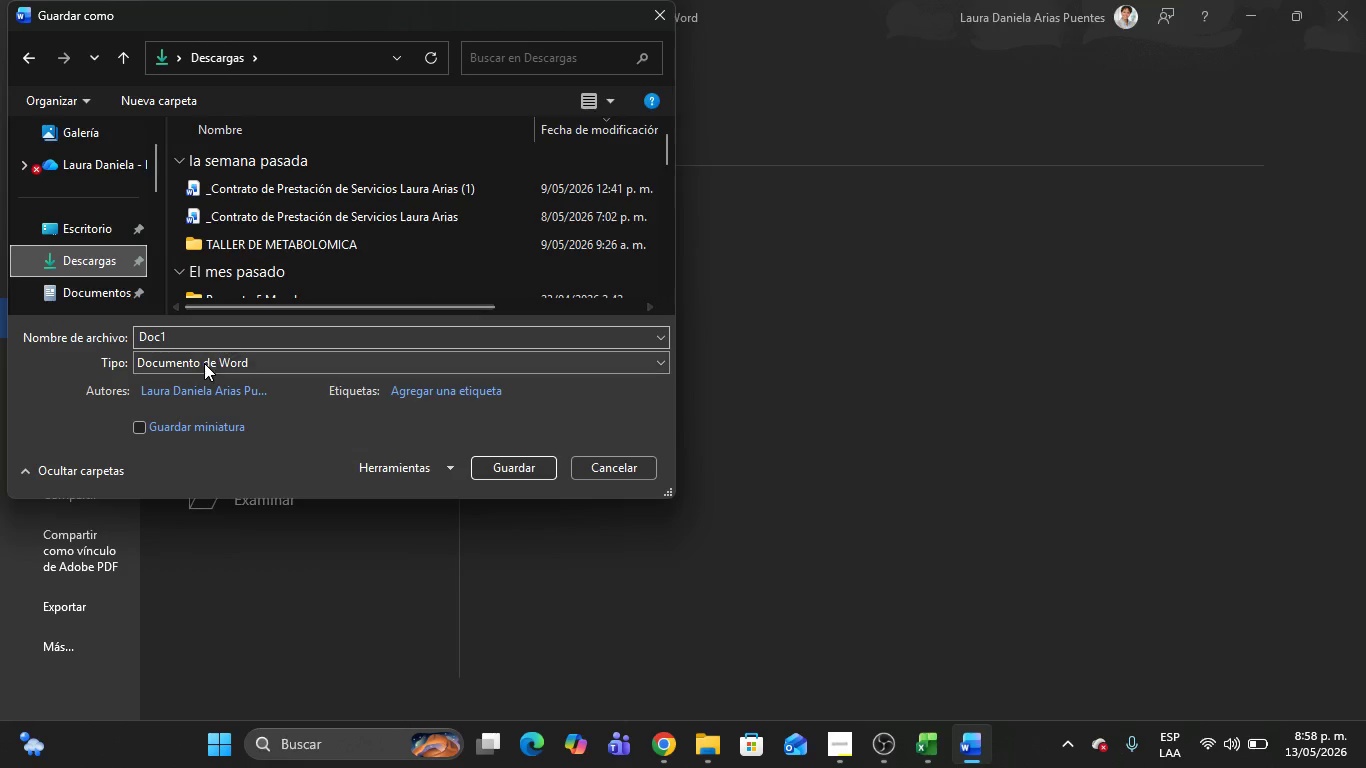 
left_click([204, 364])
 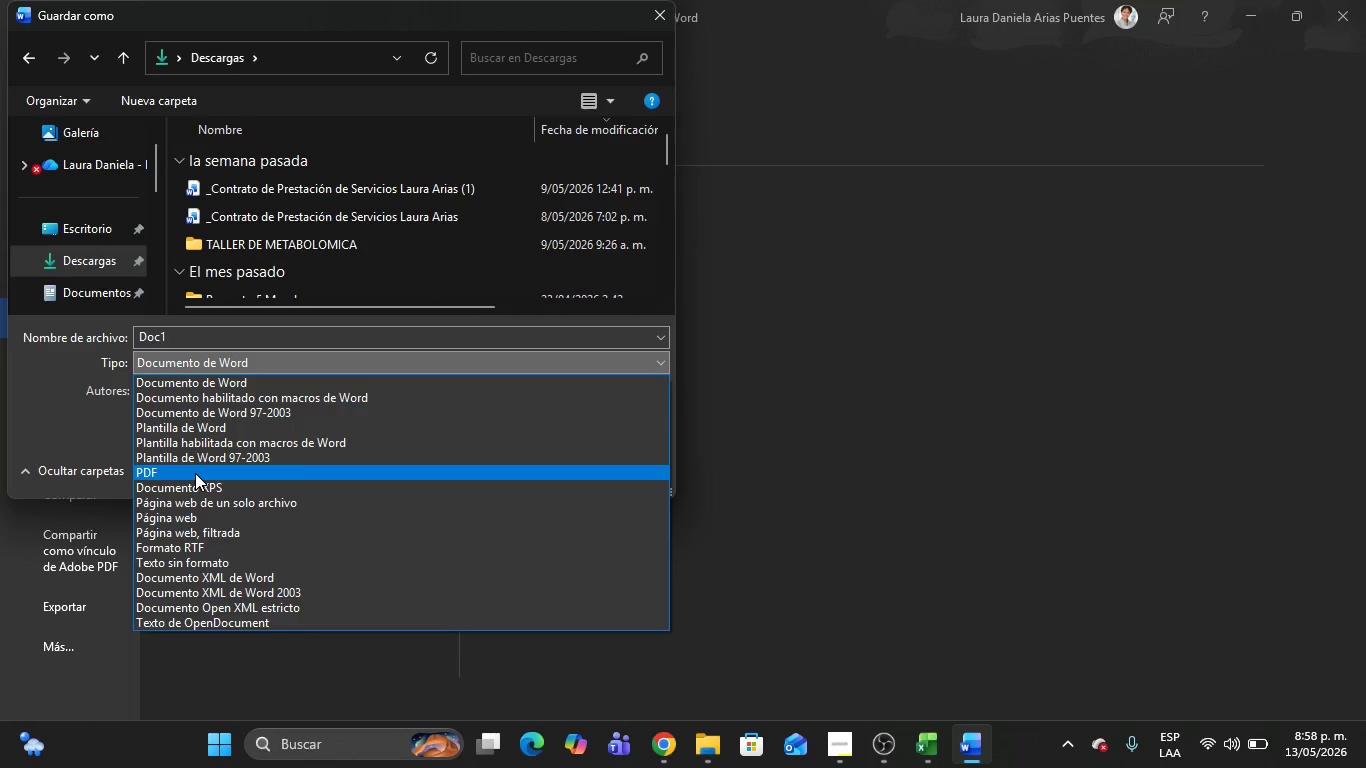 
left_click([195, 473])
 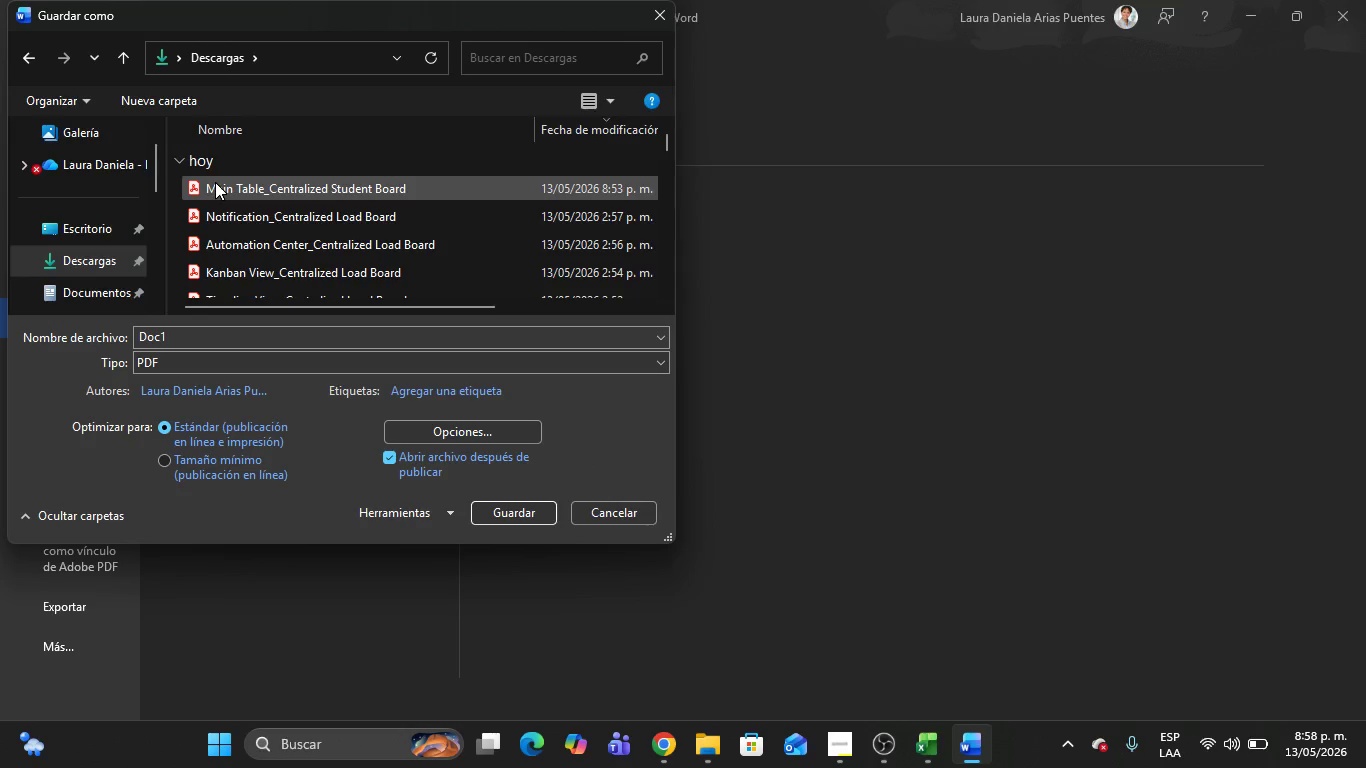 
left_click([215, 182])
 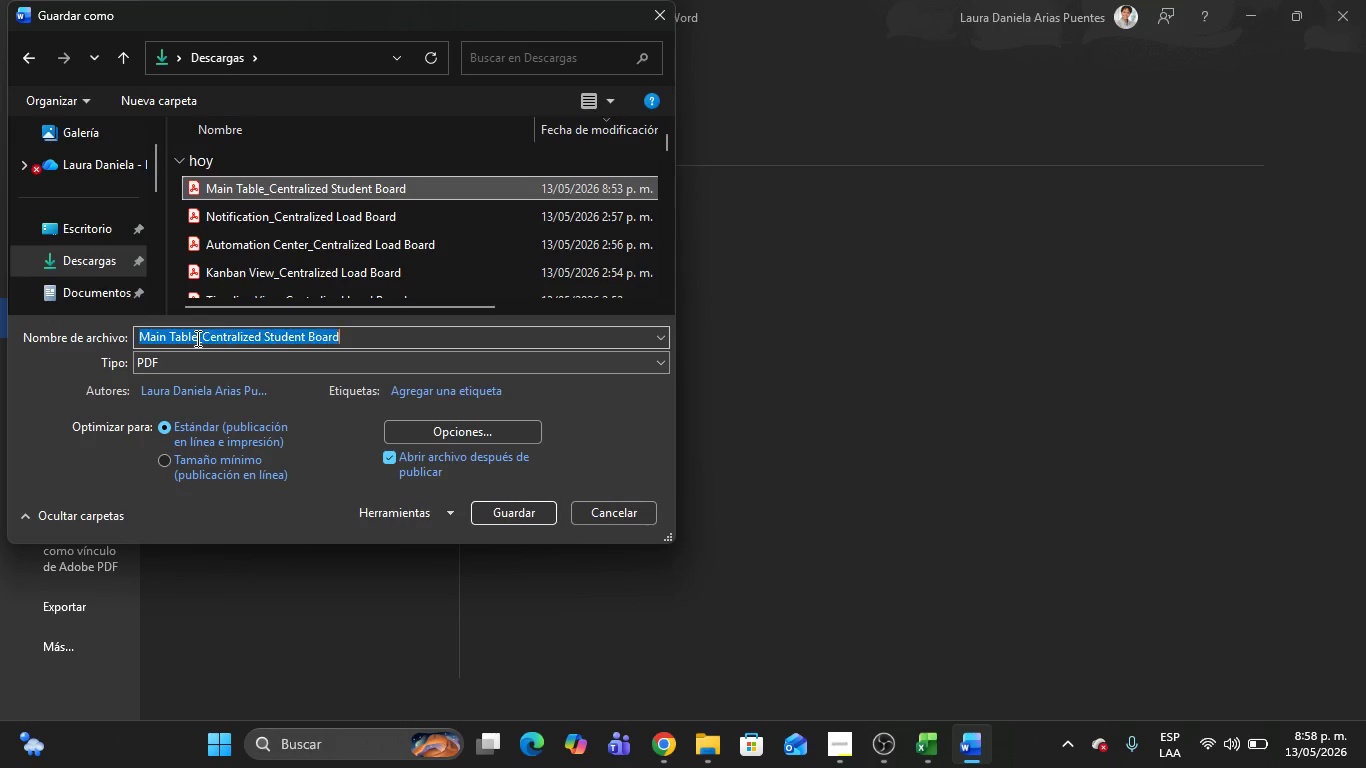 
double_click([193, 337])
 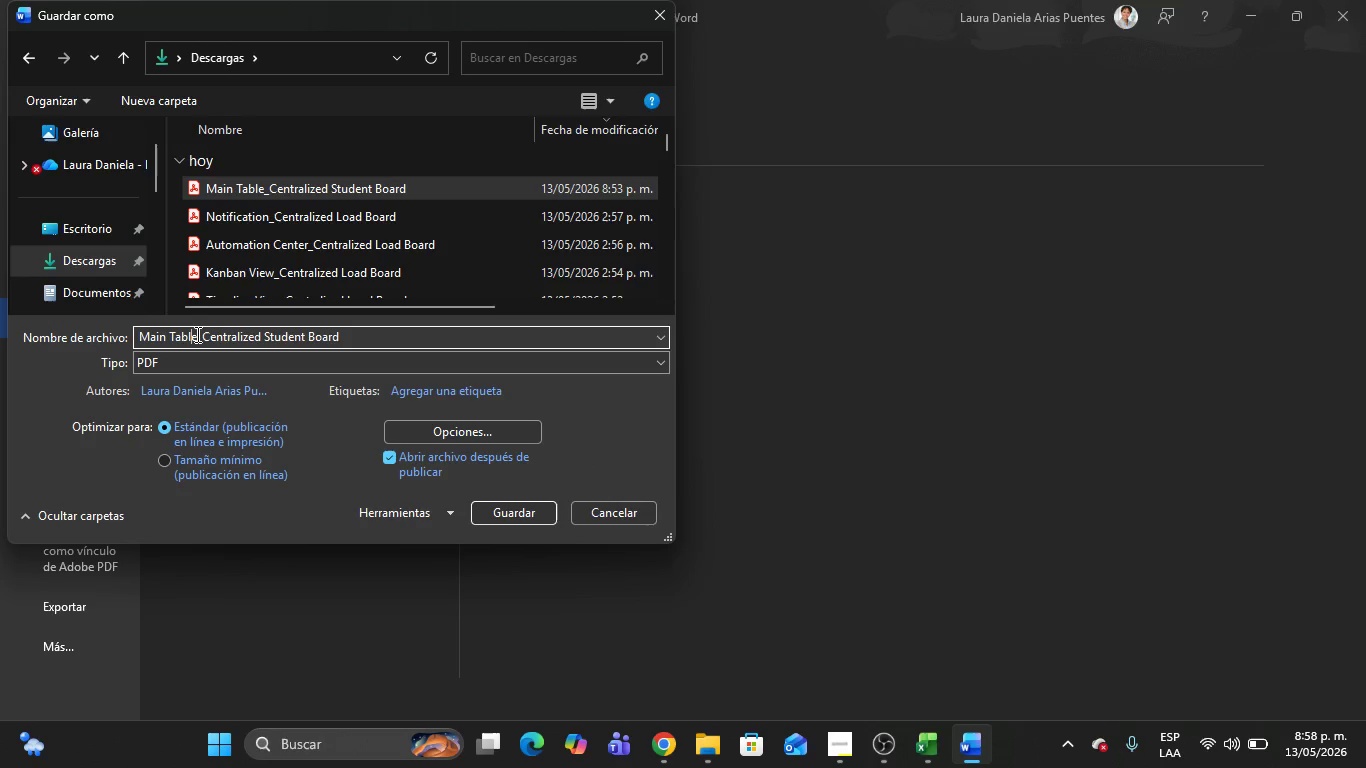 
left_click_drag(start_coordinate=[196, 334], to_coordinate=[119, 336])
 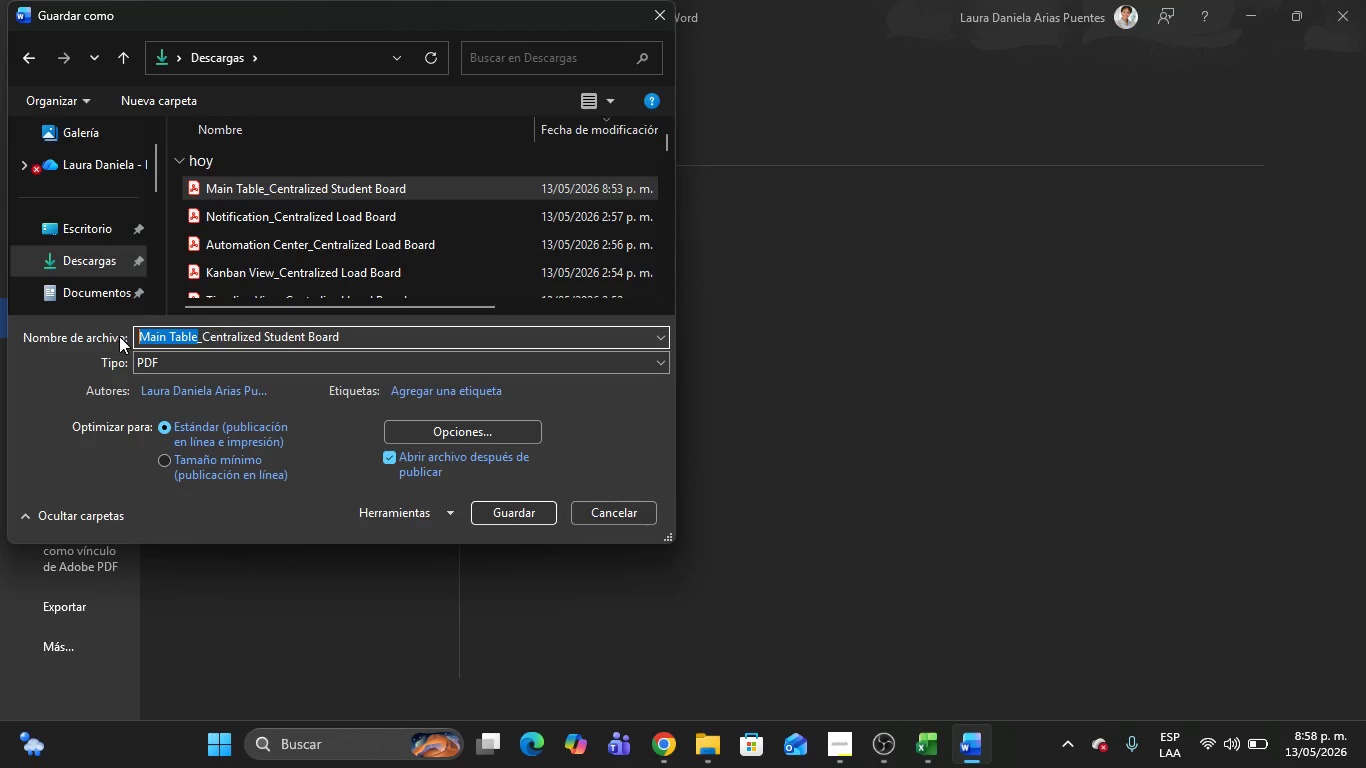 
key(Control+V)
 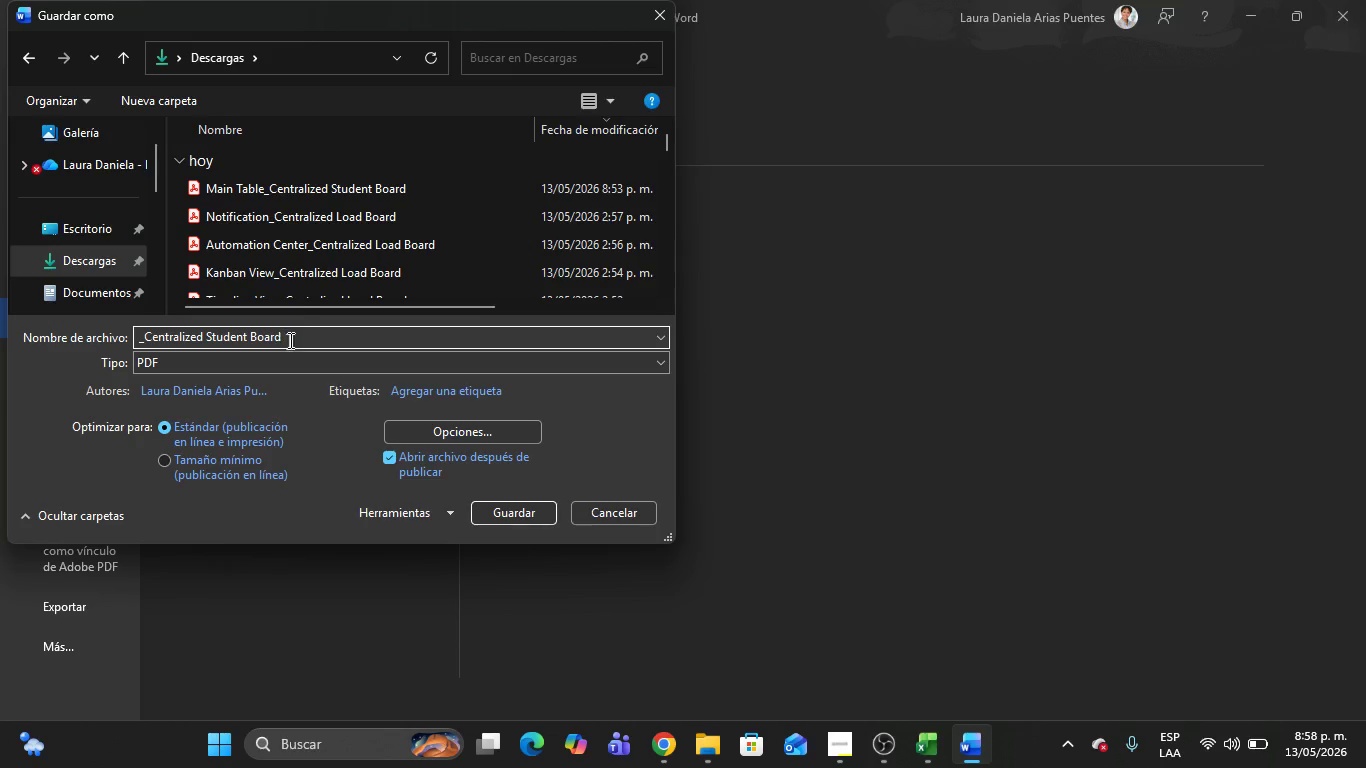 
left_click([295, 178])
 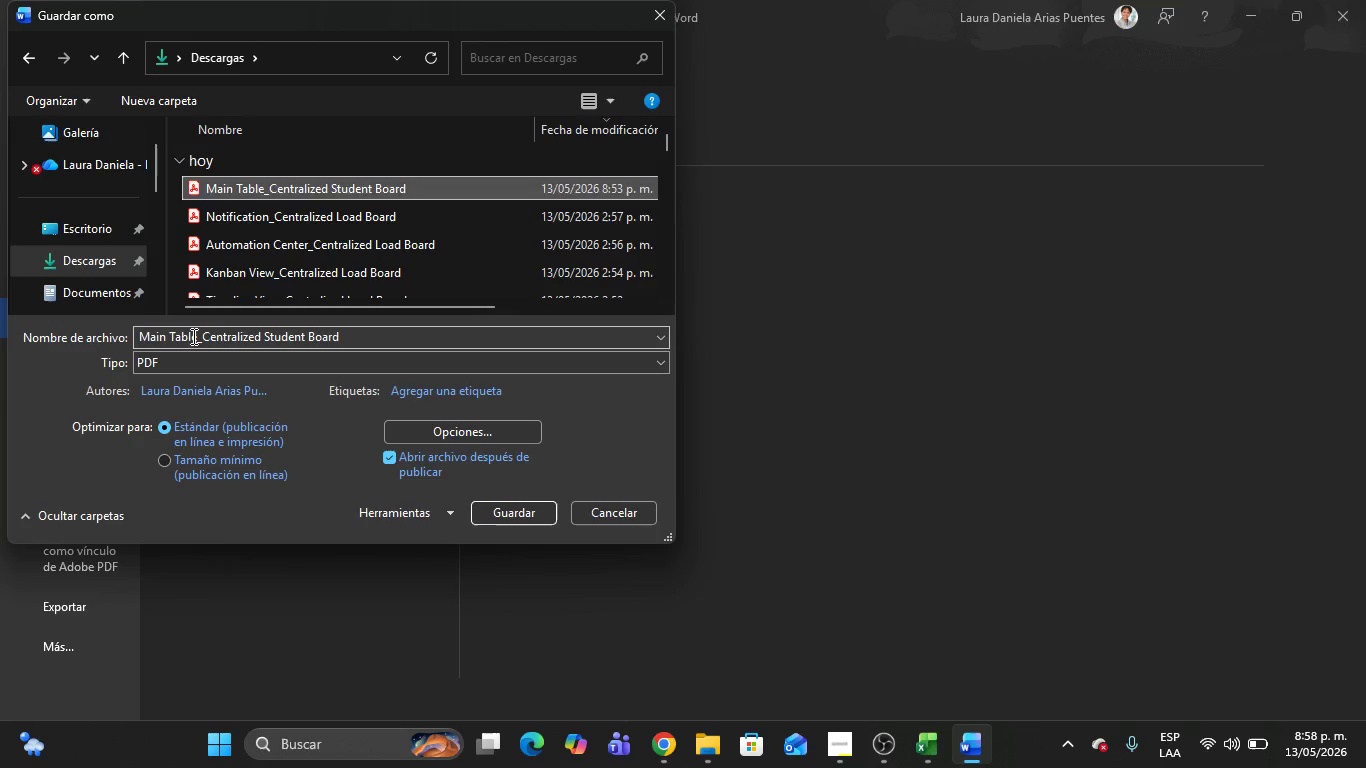 
double_click([192, 336])
 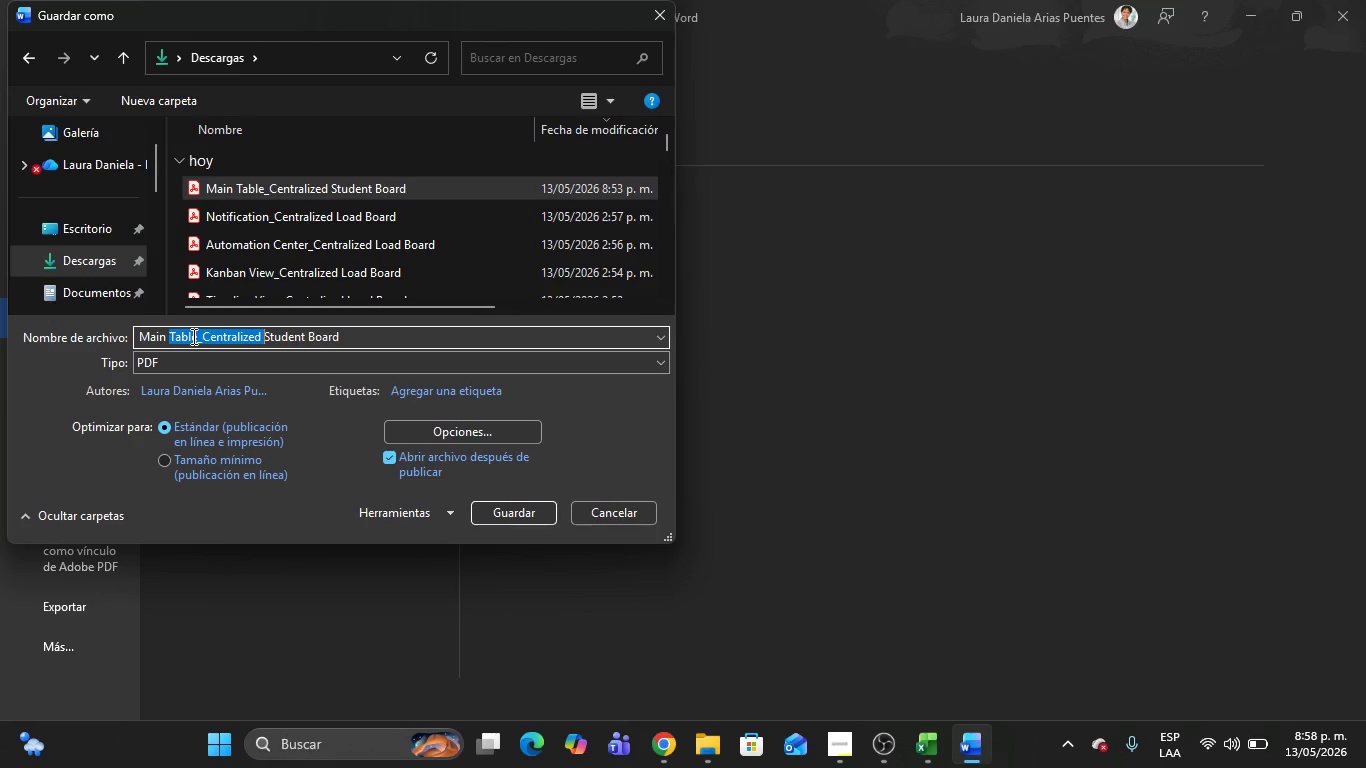 
triple_click([192, 336])
 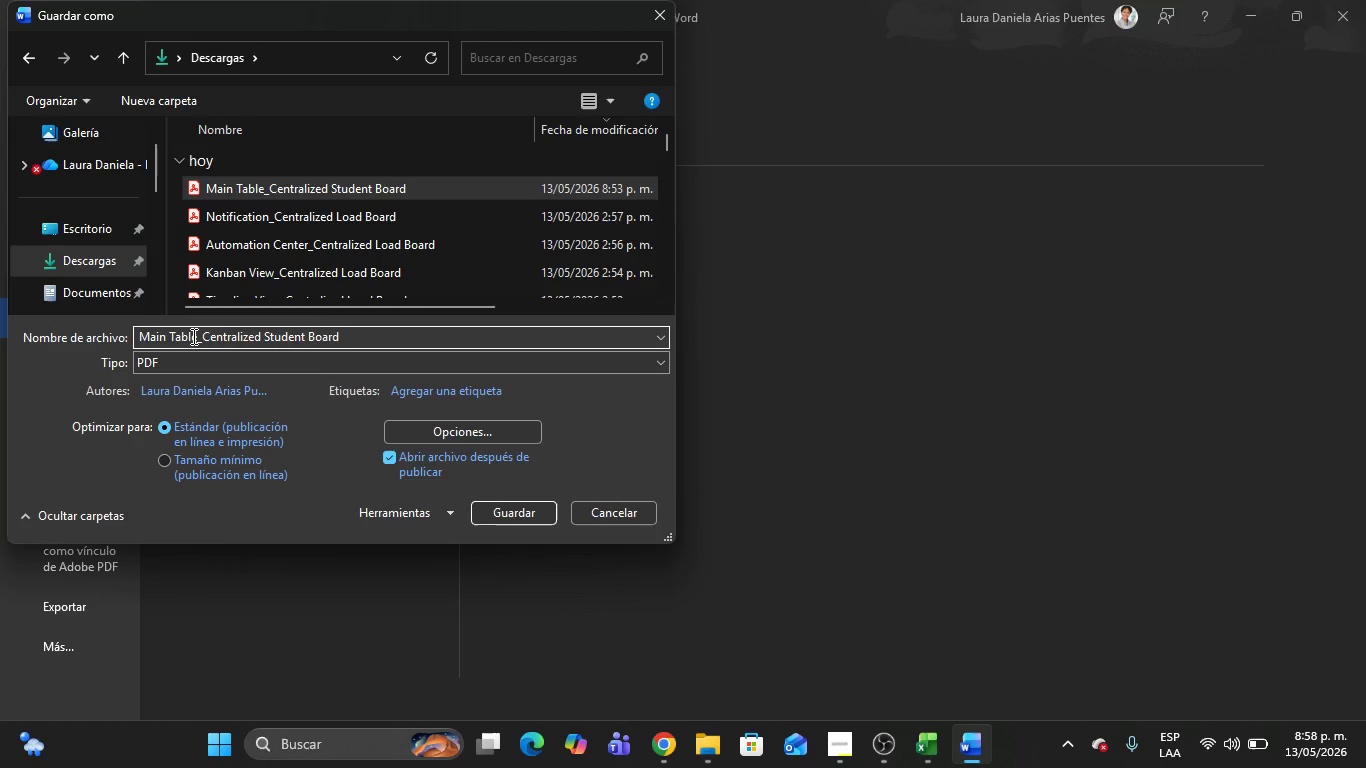 
key(Backspace)
type([Delete]Ta)
key(Backspace)
key(Backspace)
key(Backspace)
type(Automation Cene)
key(Backspace)
type(ter)
 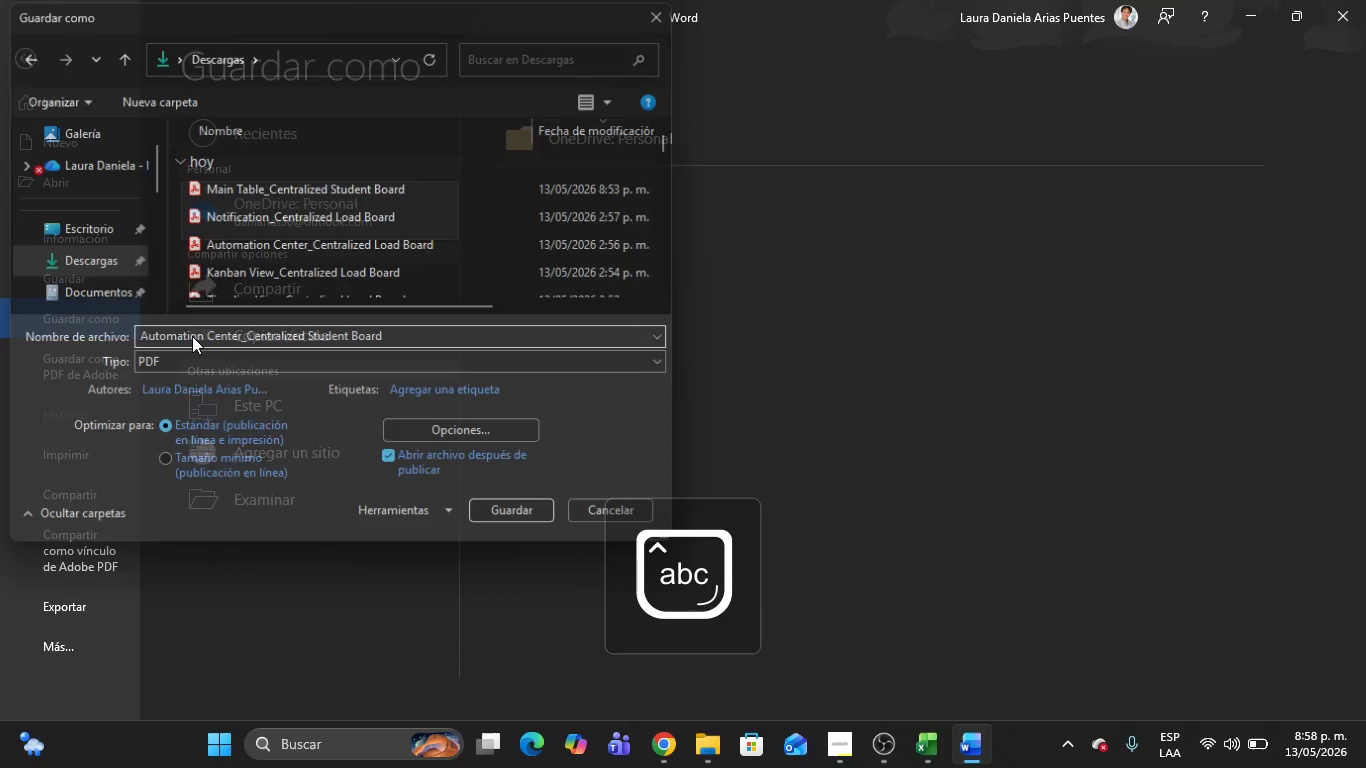 
key(Enter)
 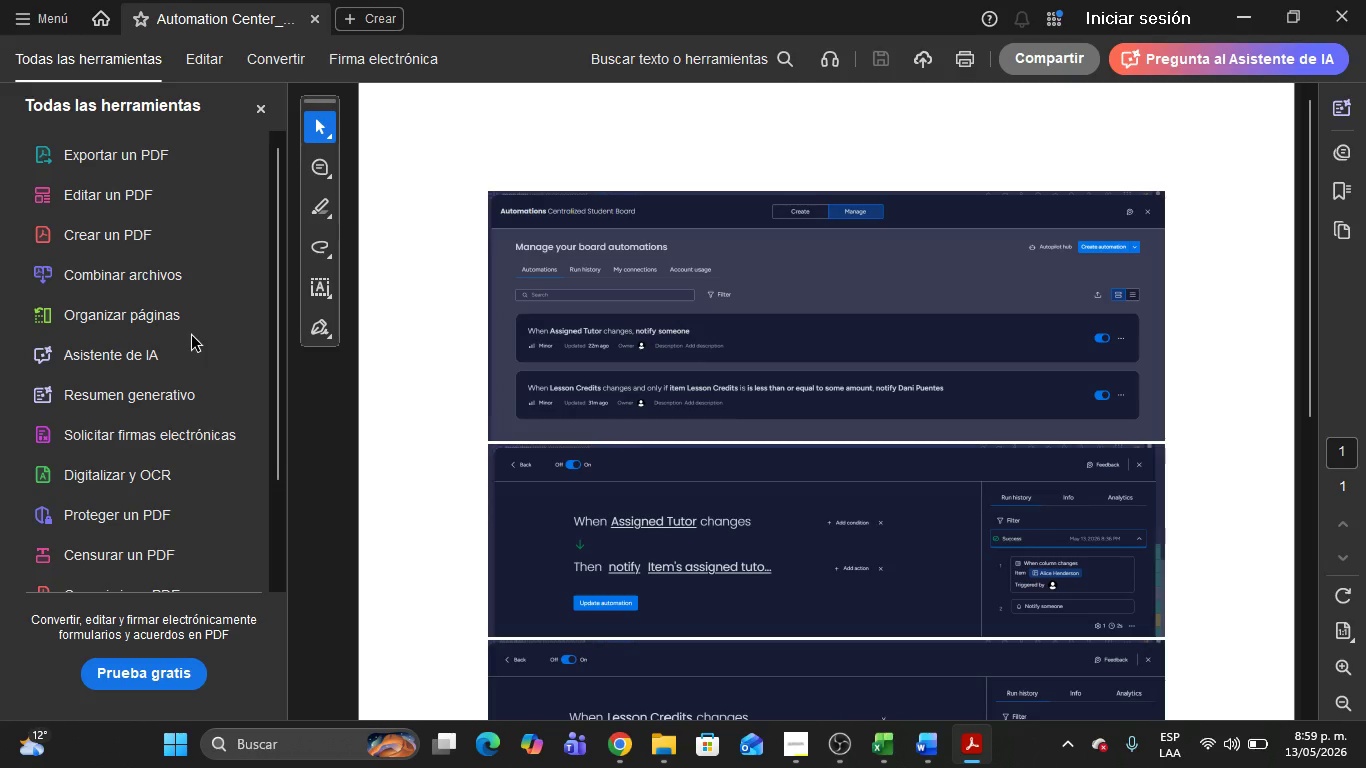 
wait(94.86)
 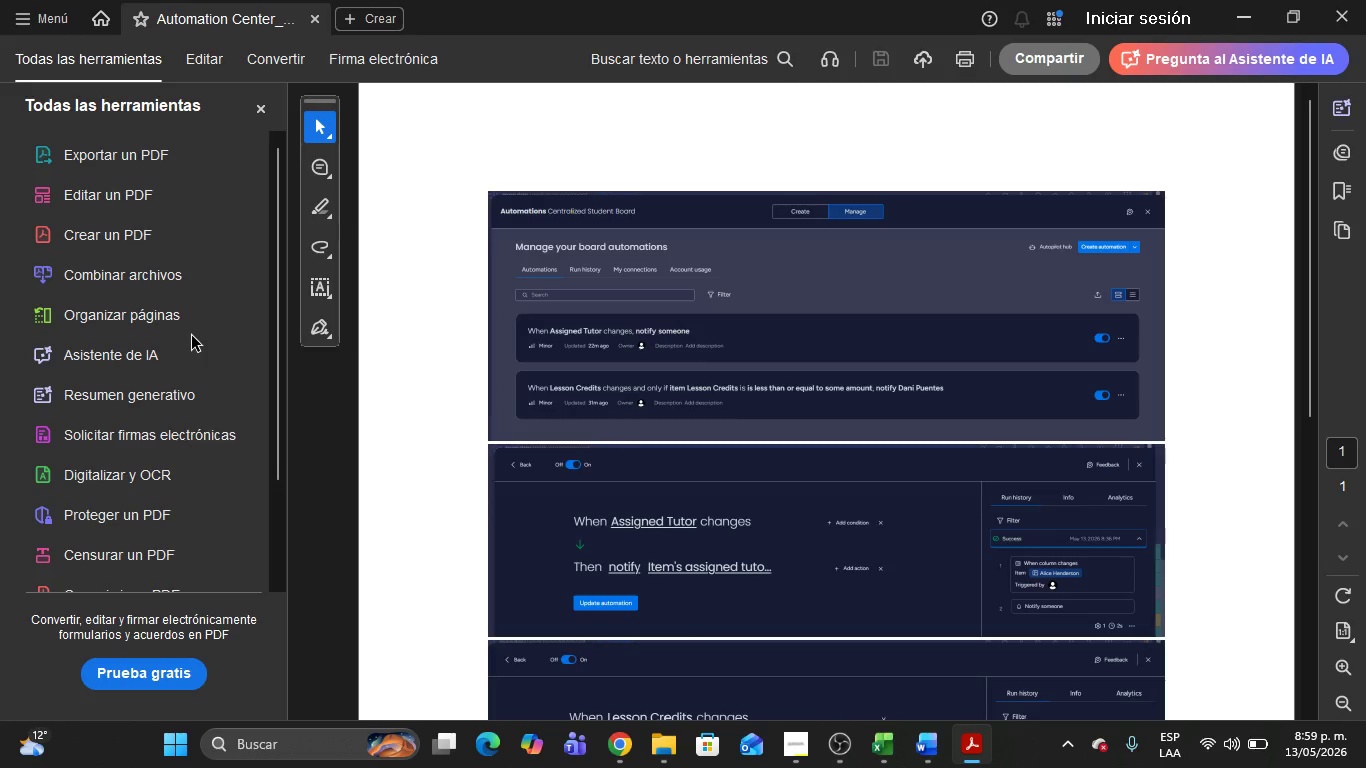 
scroll: coordinate [941, 512], scroll_direction: down, amount: 9.0
 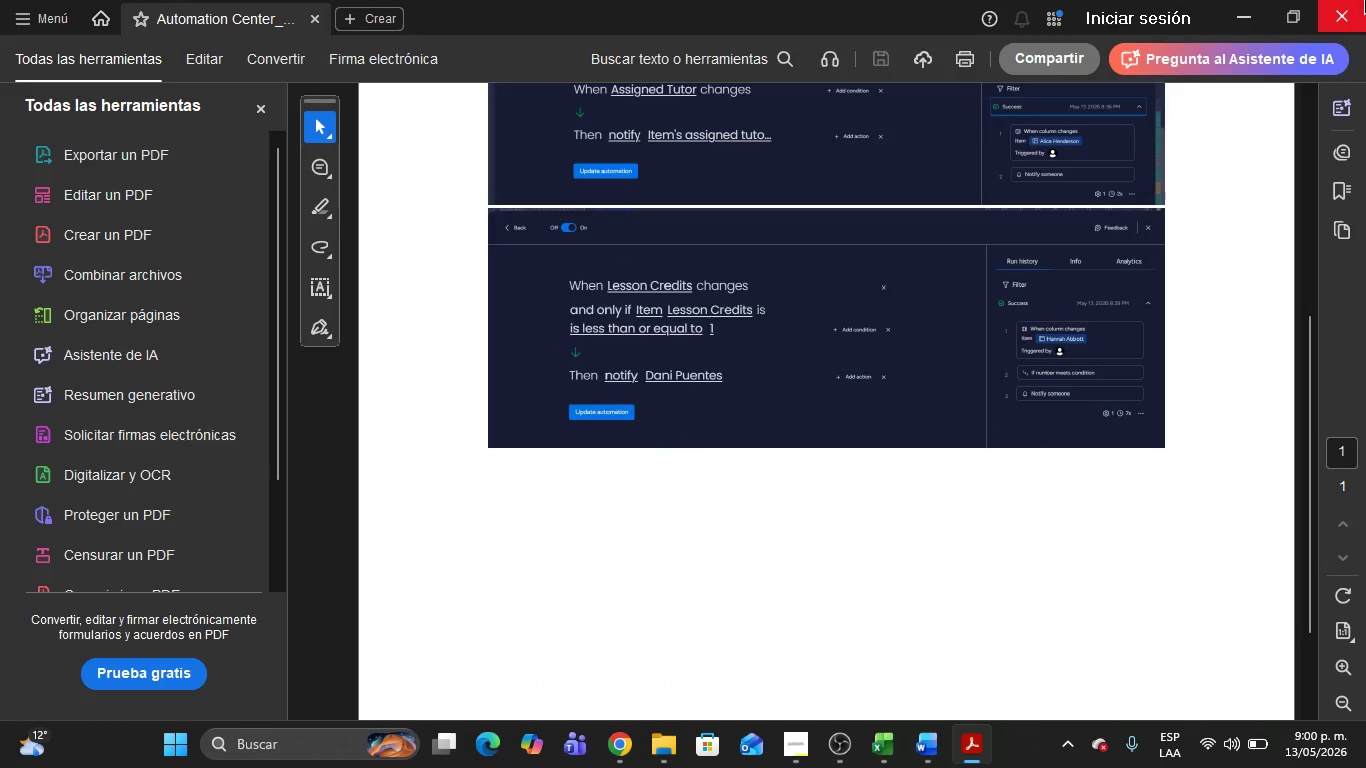 
left_click([1365, 0])
 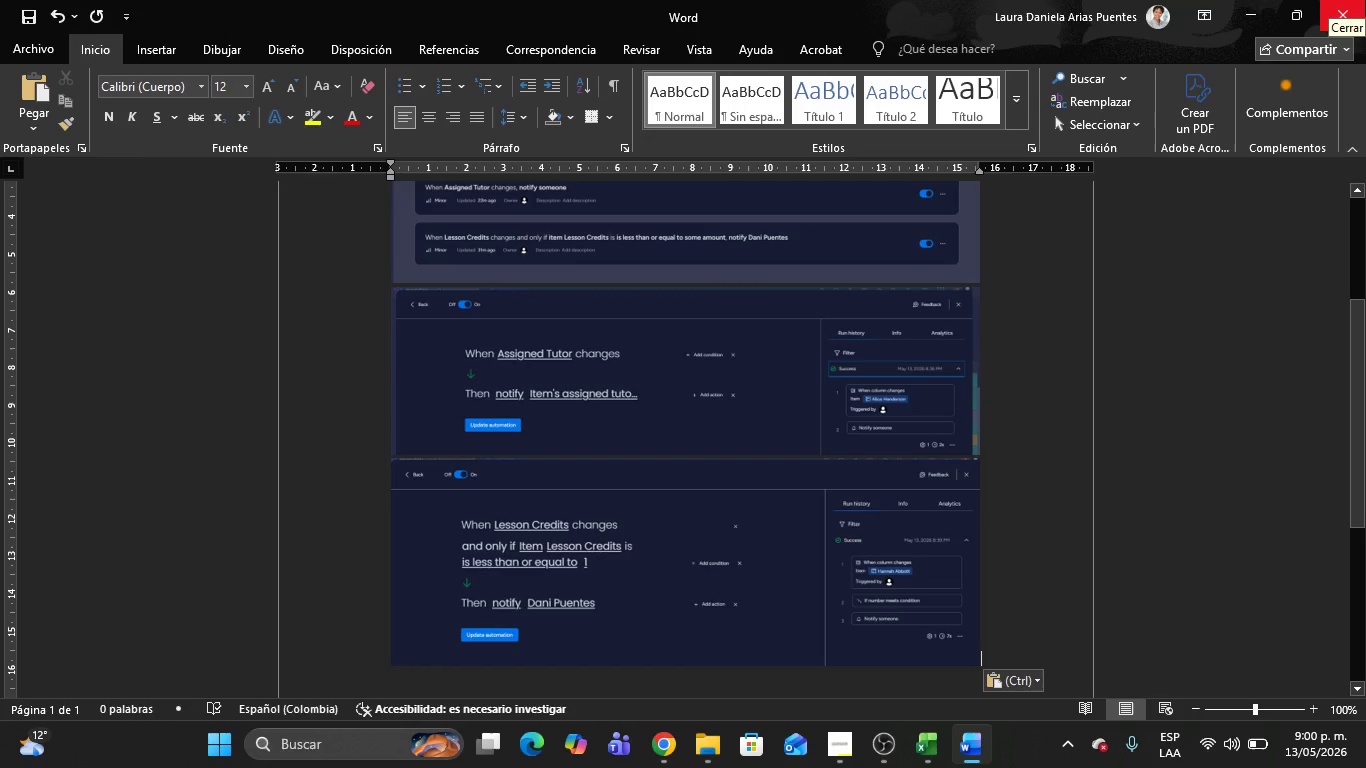 
left_click([784, 618])
 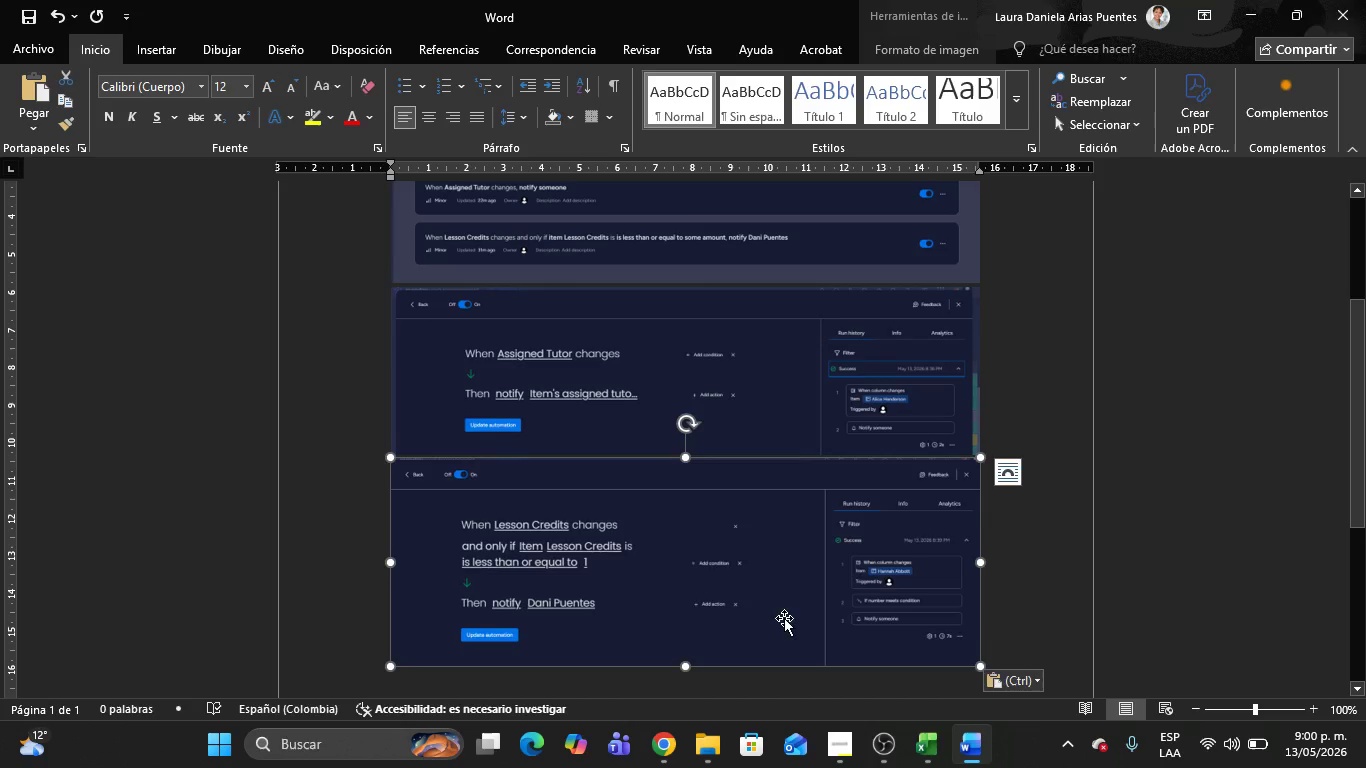 
key(Delete)
 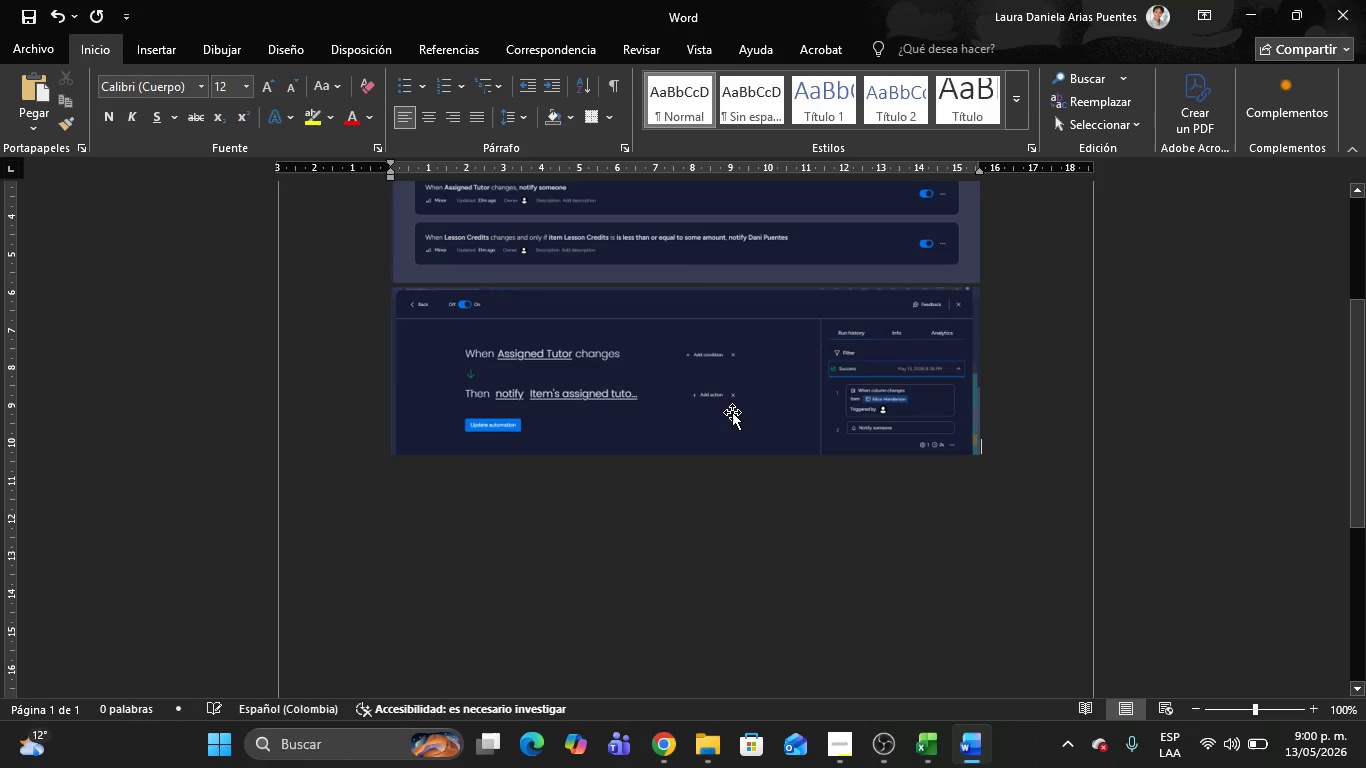 
left_click([732, 411])
 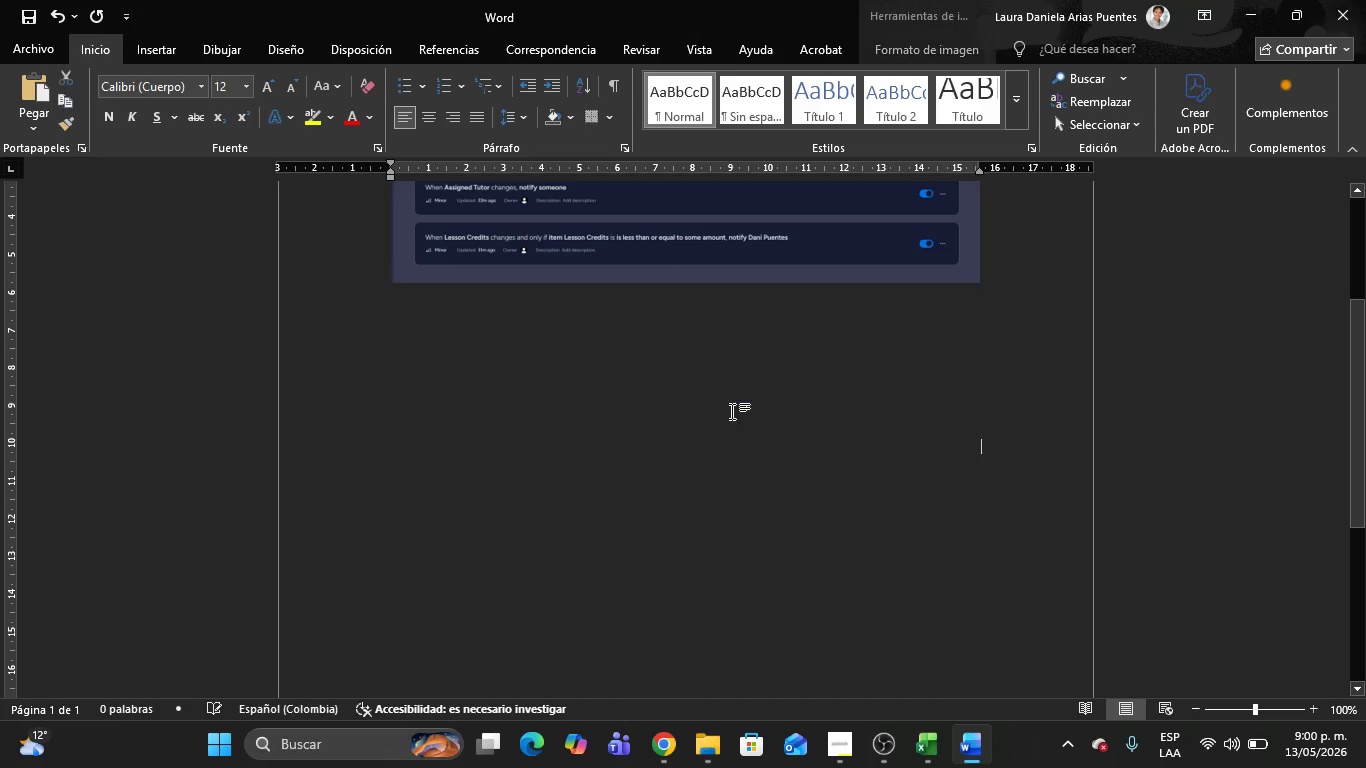 
key(Delete)
 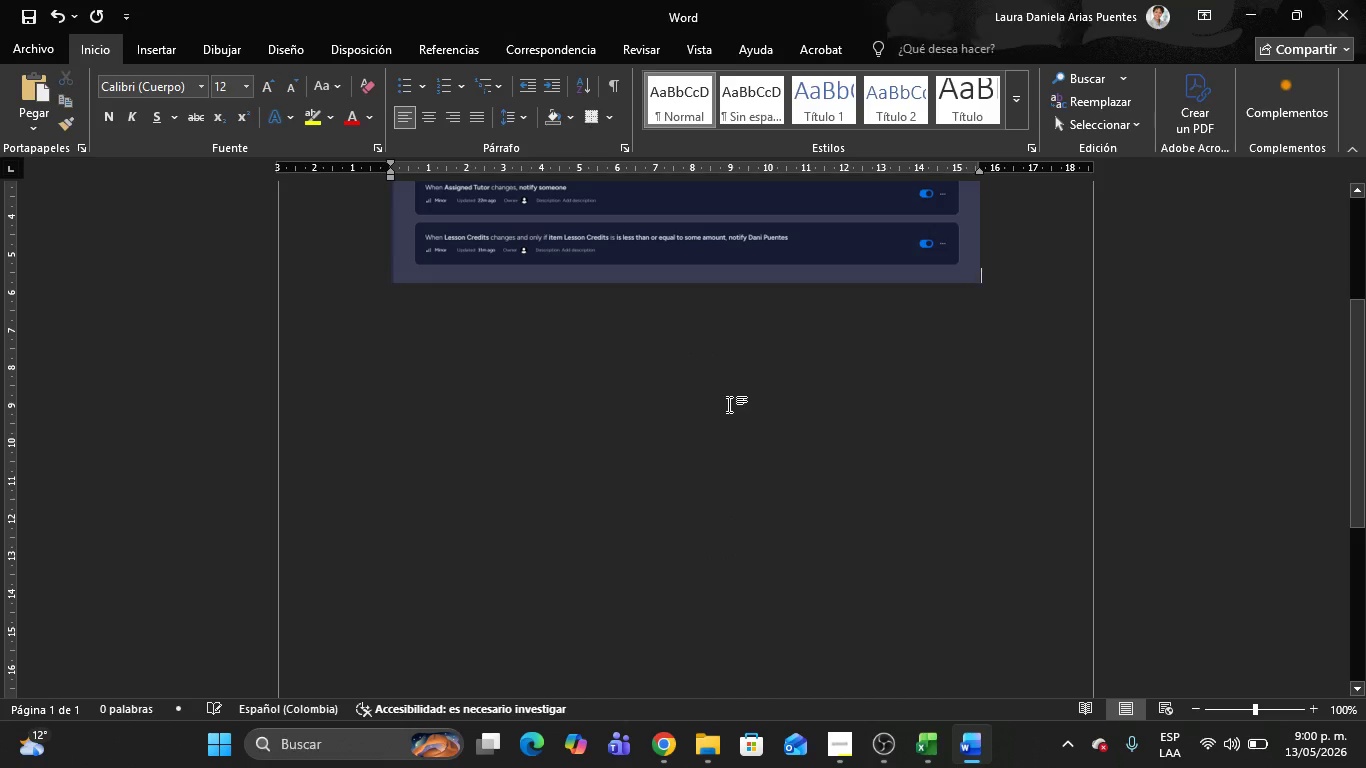 
left_click([729, 401])
 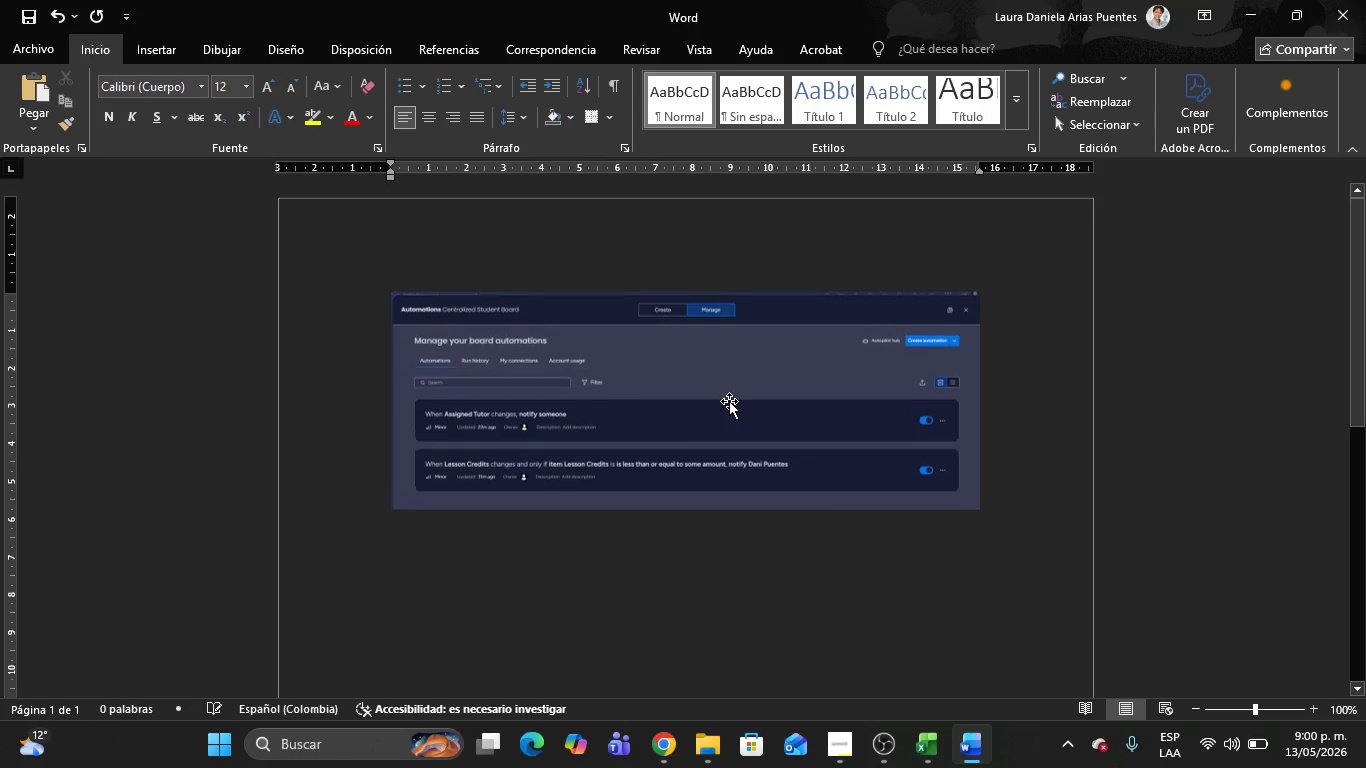 
key(Delete)
 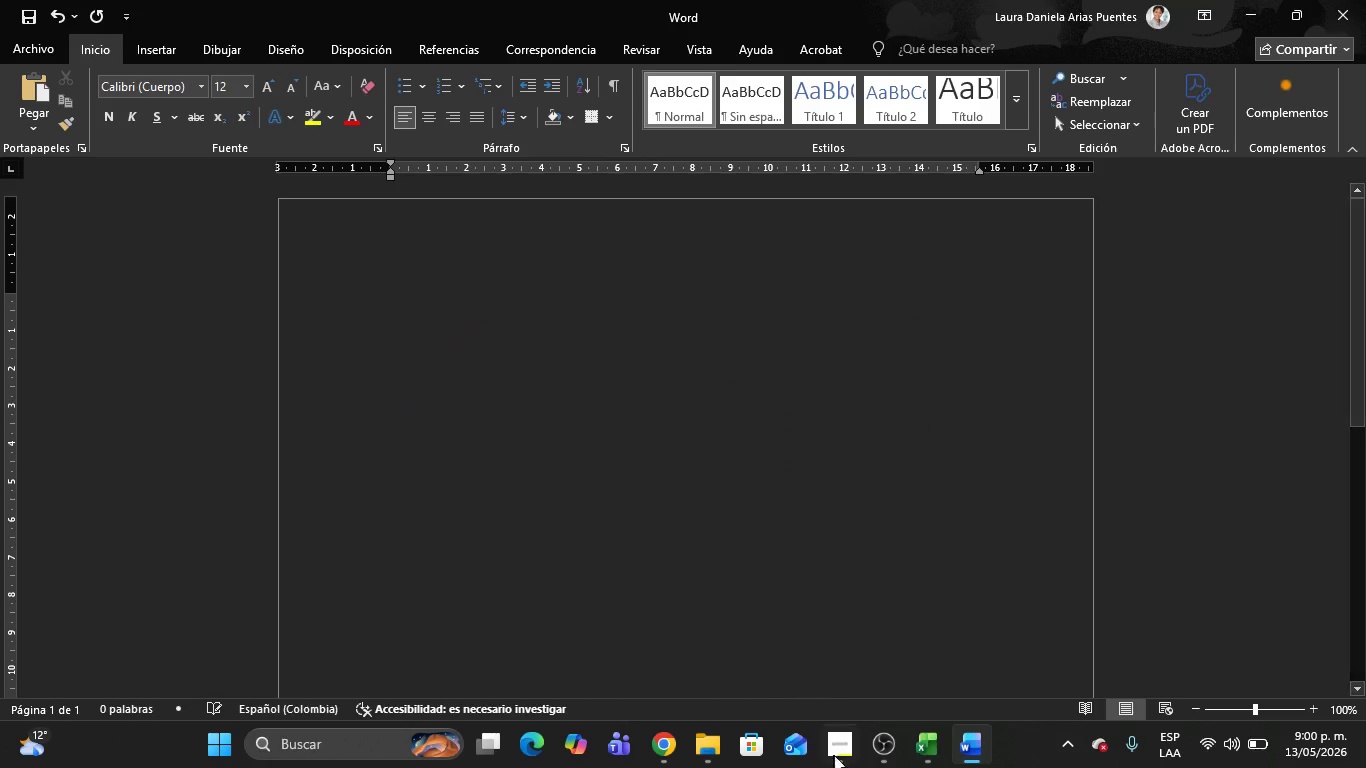 
scroll: coordinate [729, 401], scroll_direction: up, amount: 7.0
 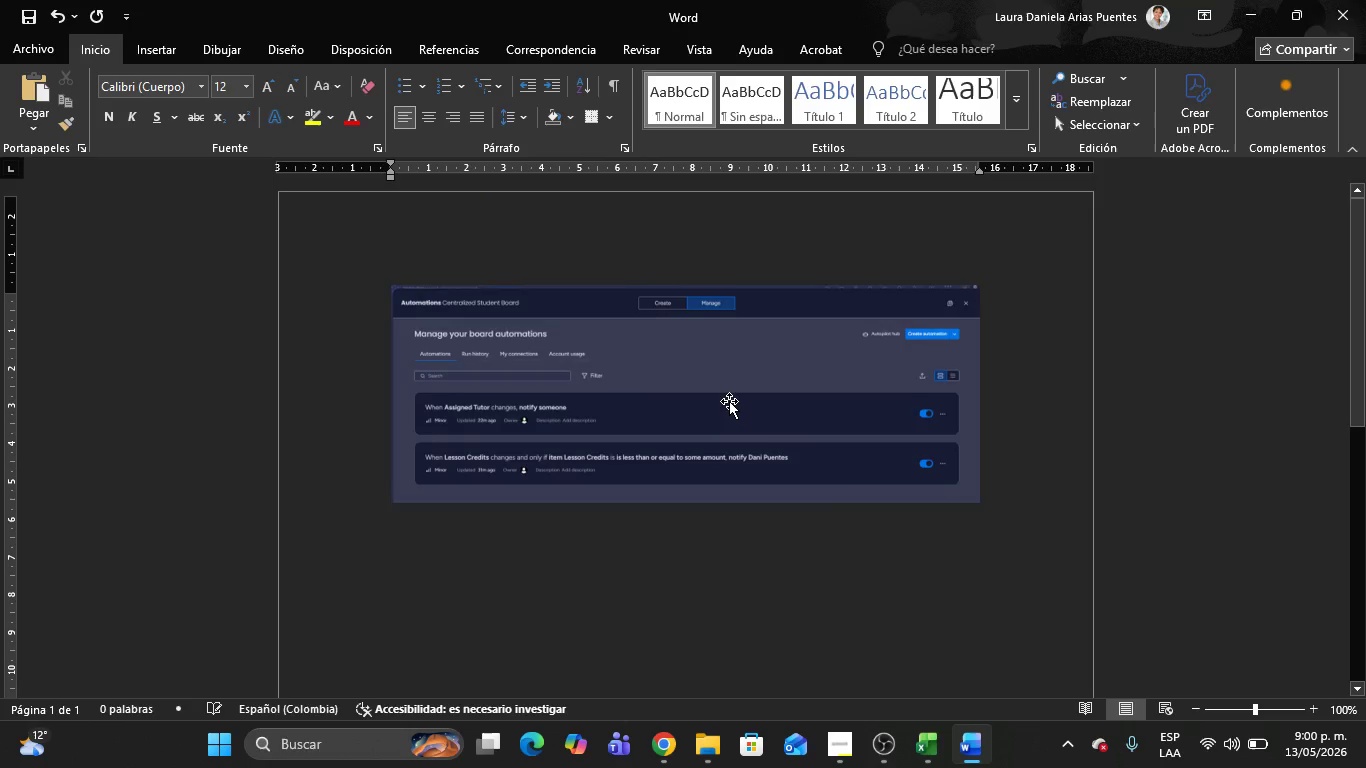 
left_click([836, 759])